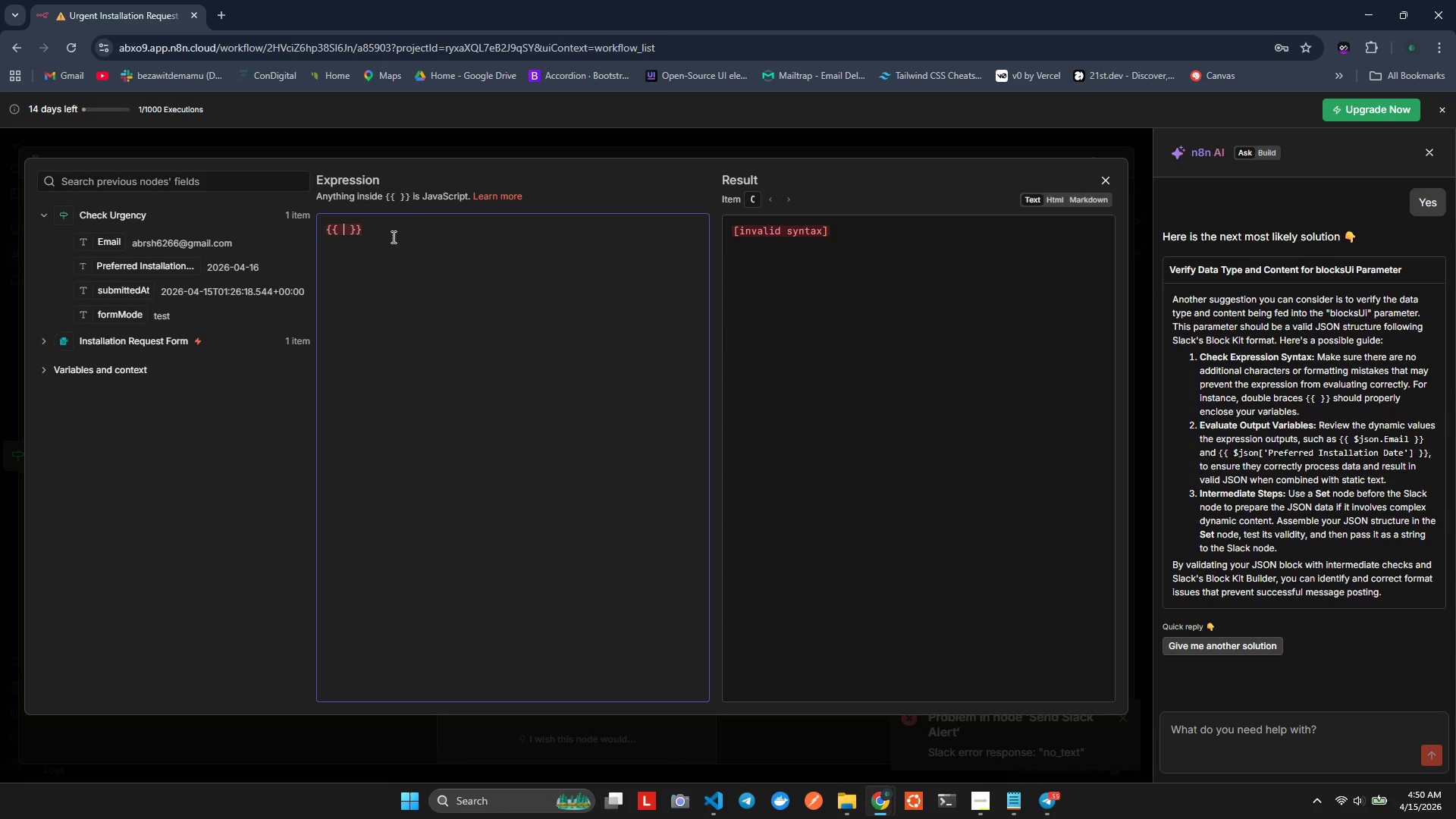 
key(Shift+Enter)
 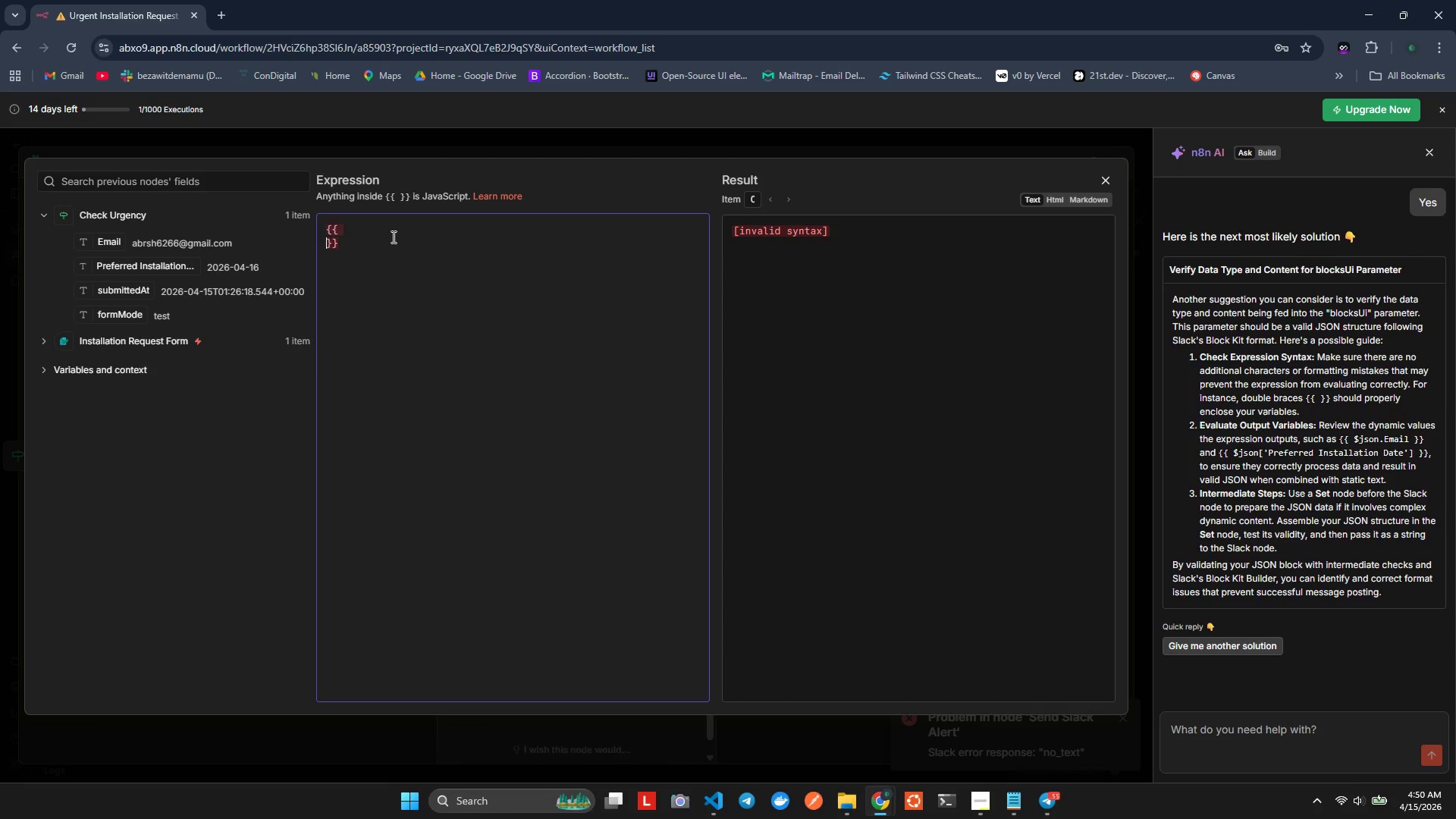 
key(Control+V)
 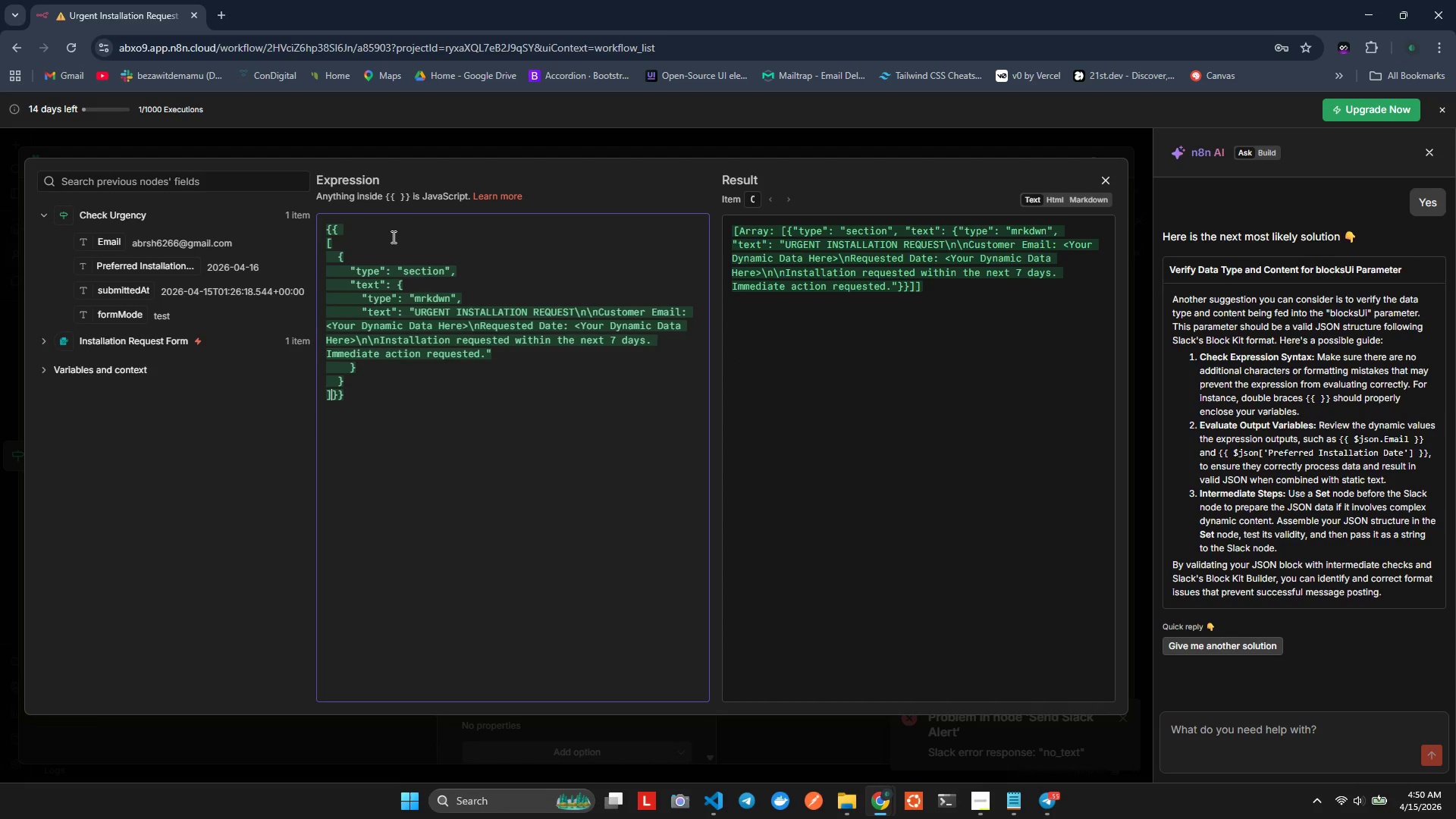 
key(Shift+Enter)
 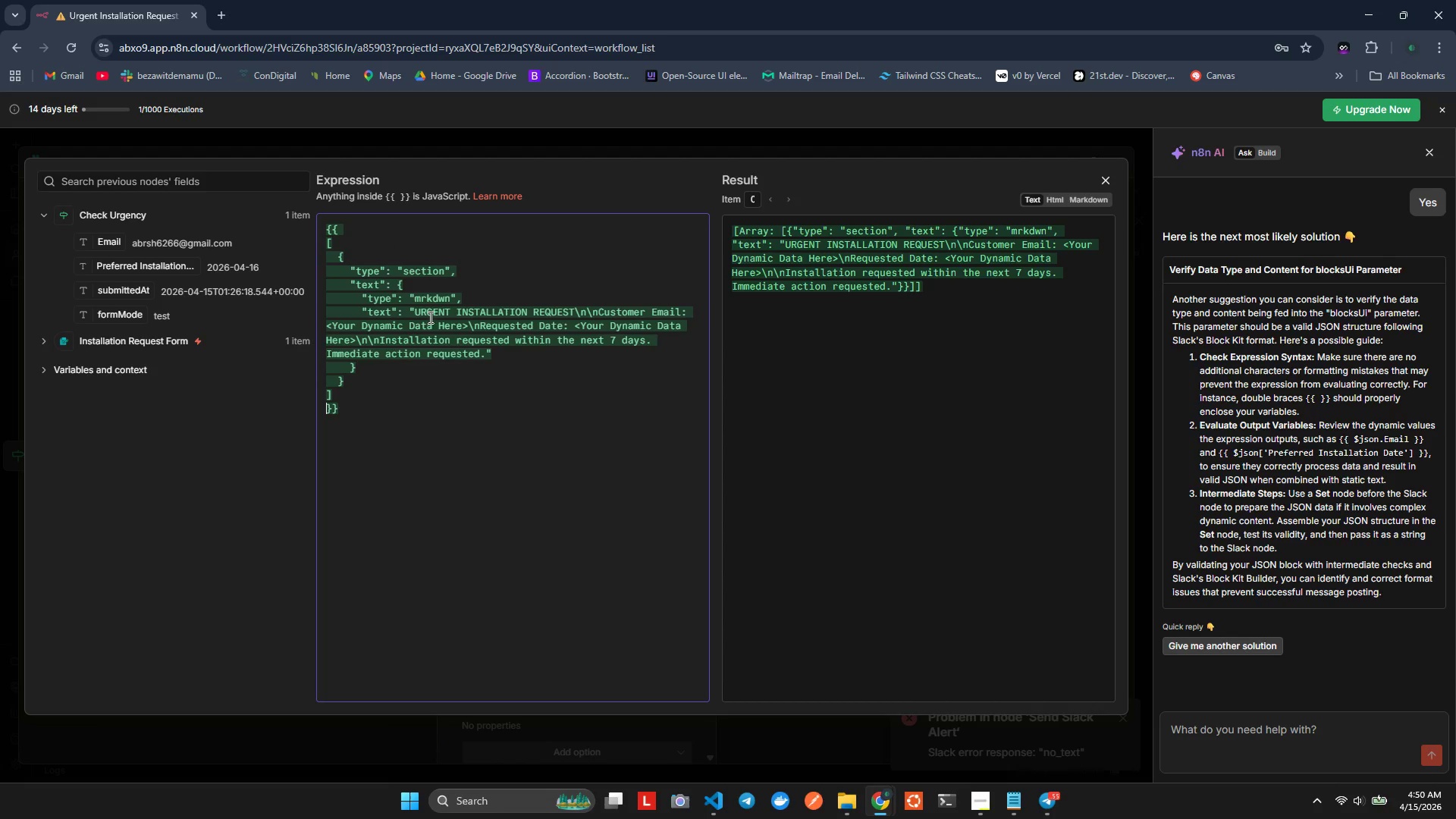 
left_click([472, 425])
 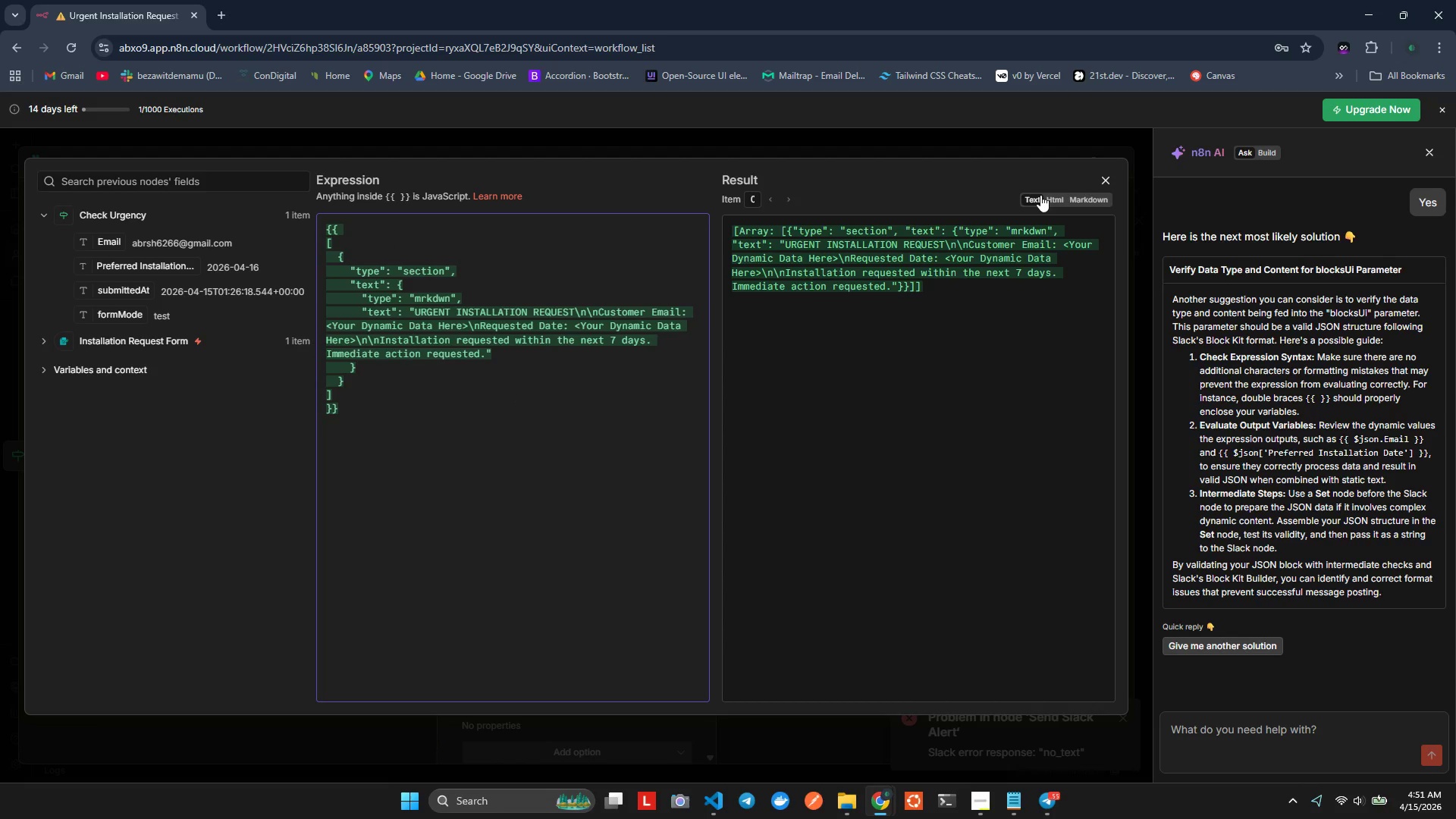 
wait(6.86)
 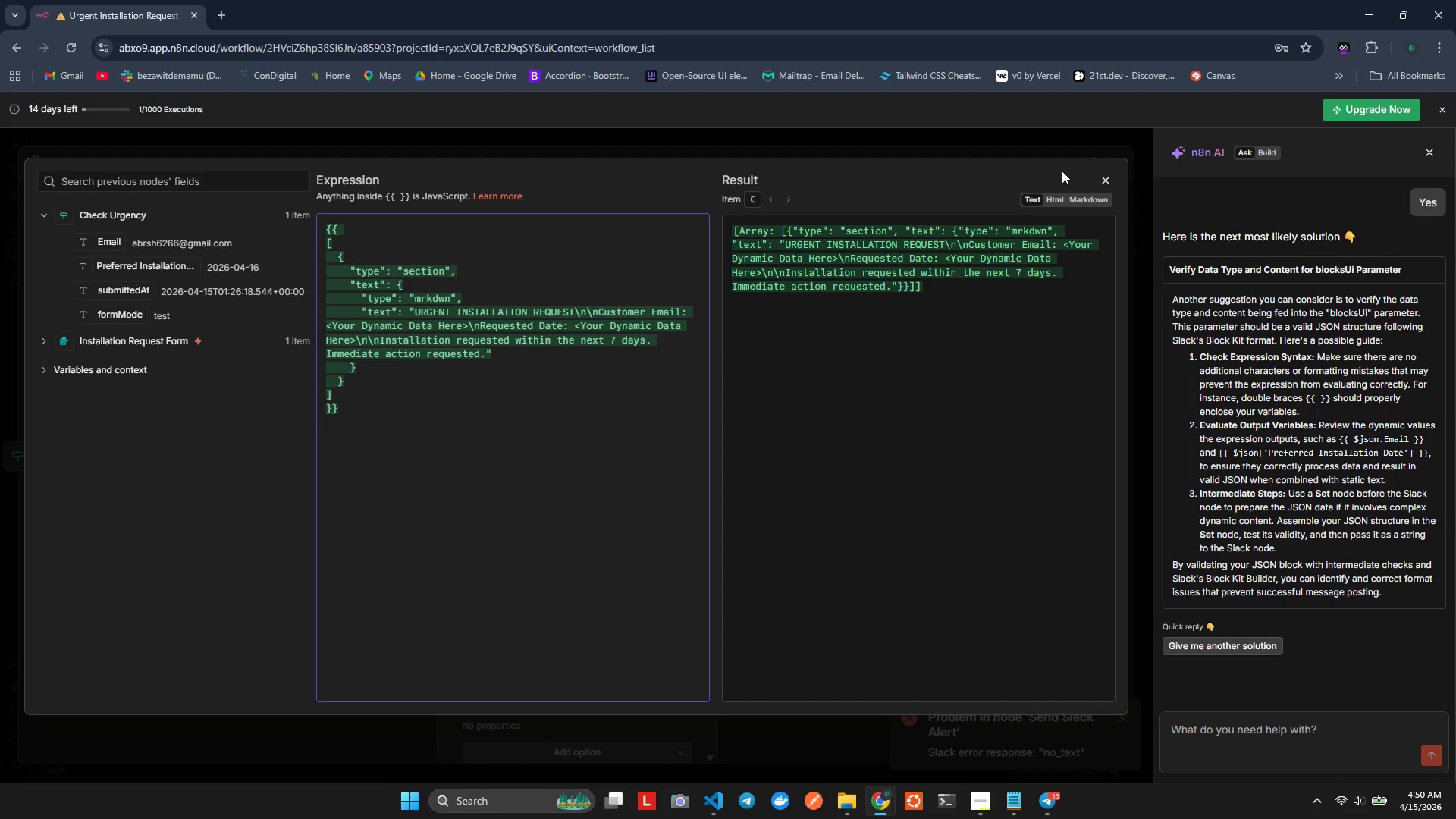 
left_click([1104, 177])
 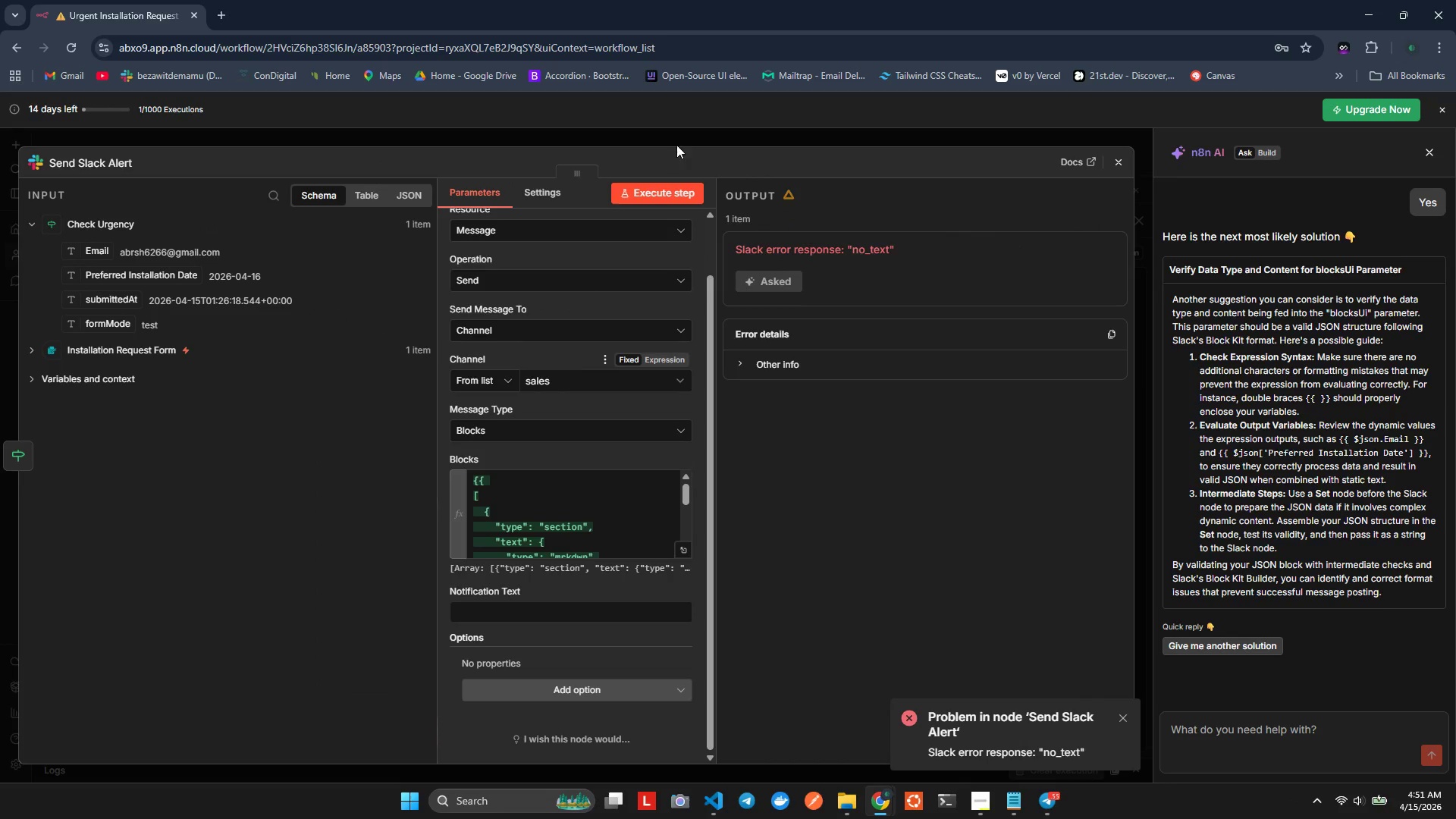 
left_click([676, 189])
 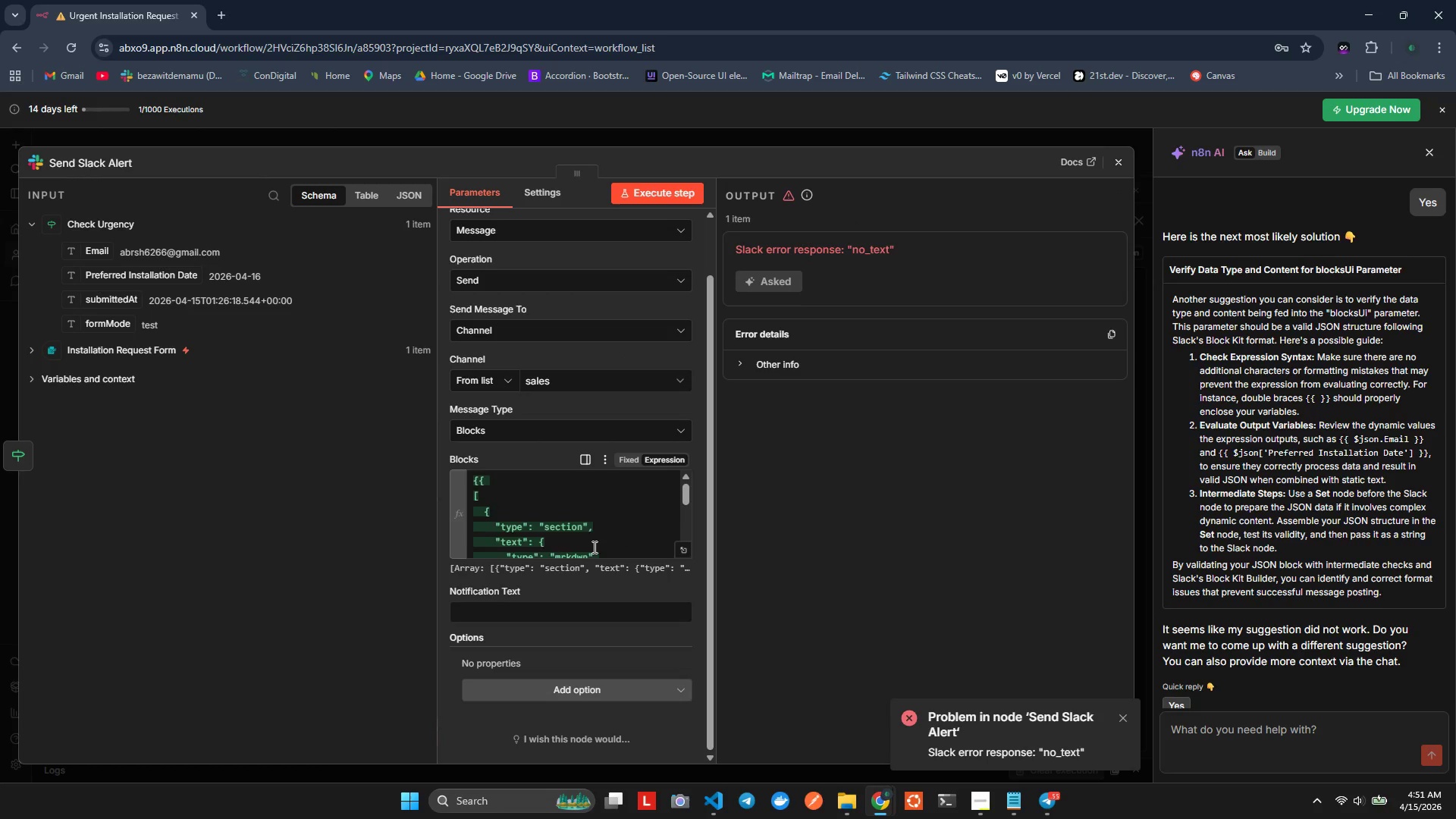 
wait(9.41)
 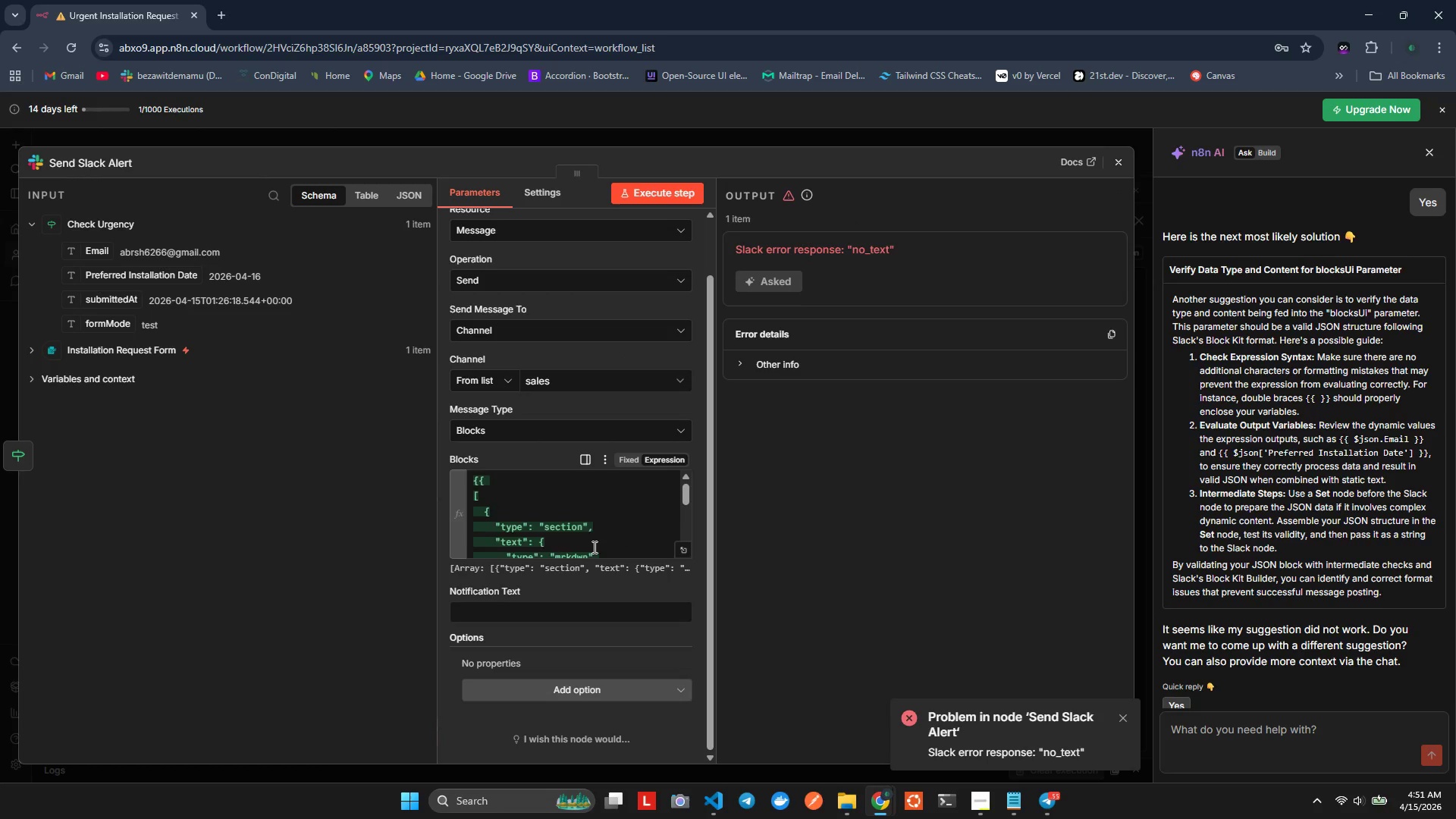 
left_click([537, 601])
 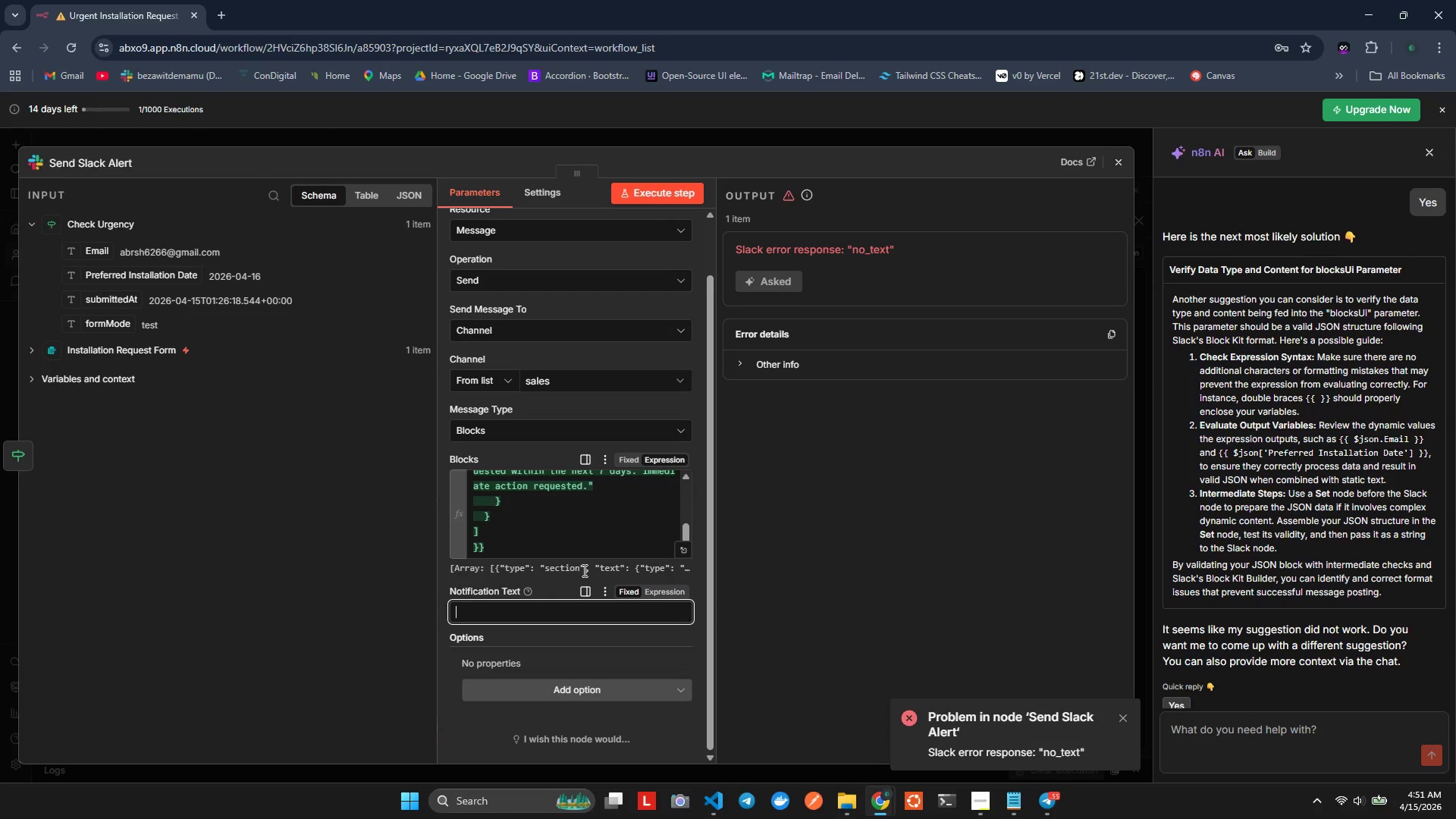 
wait(11.73)
 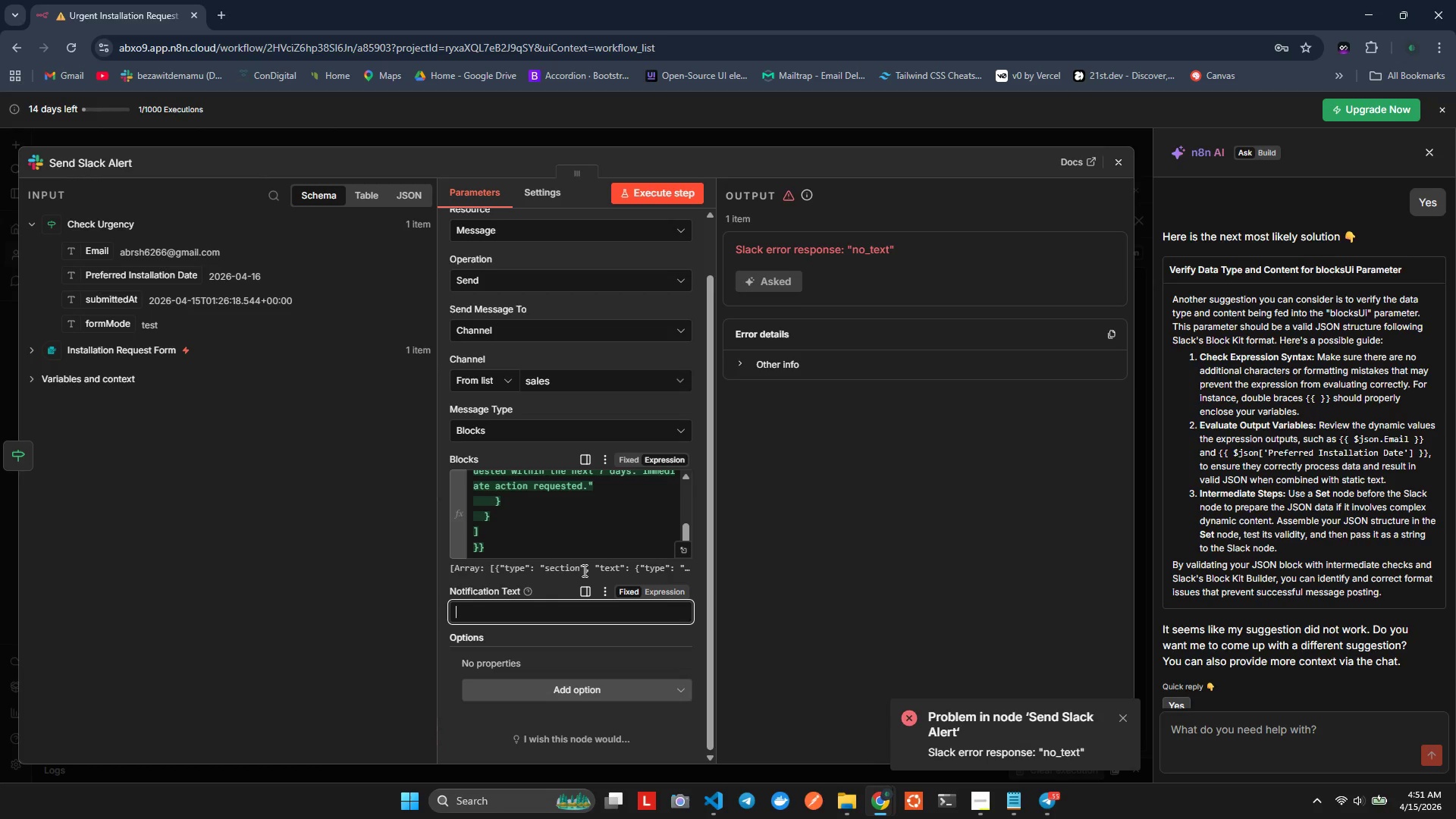 
type(tes)
 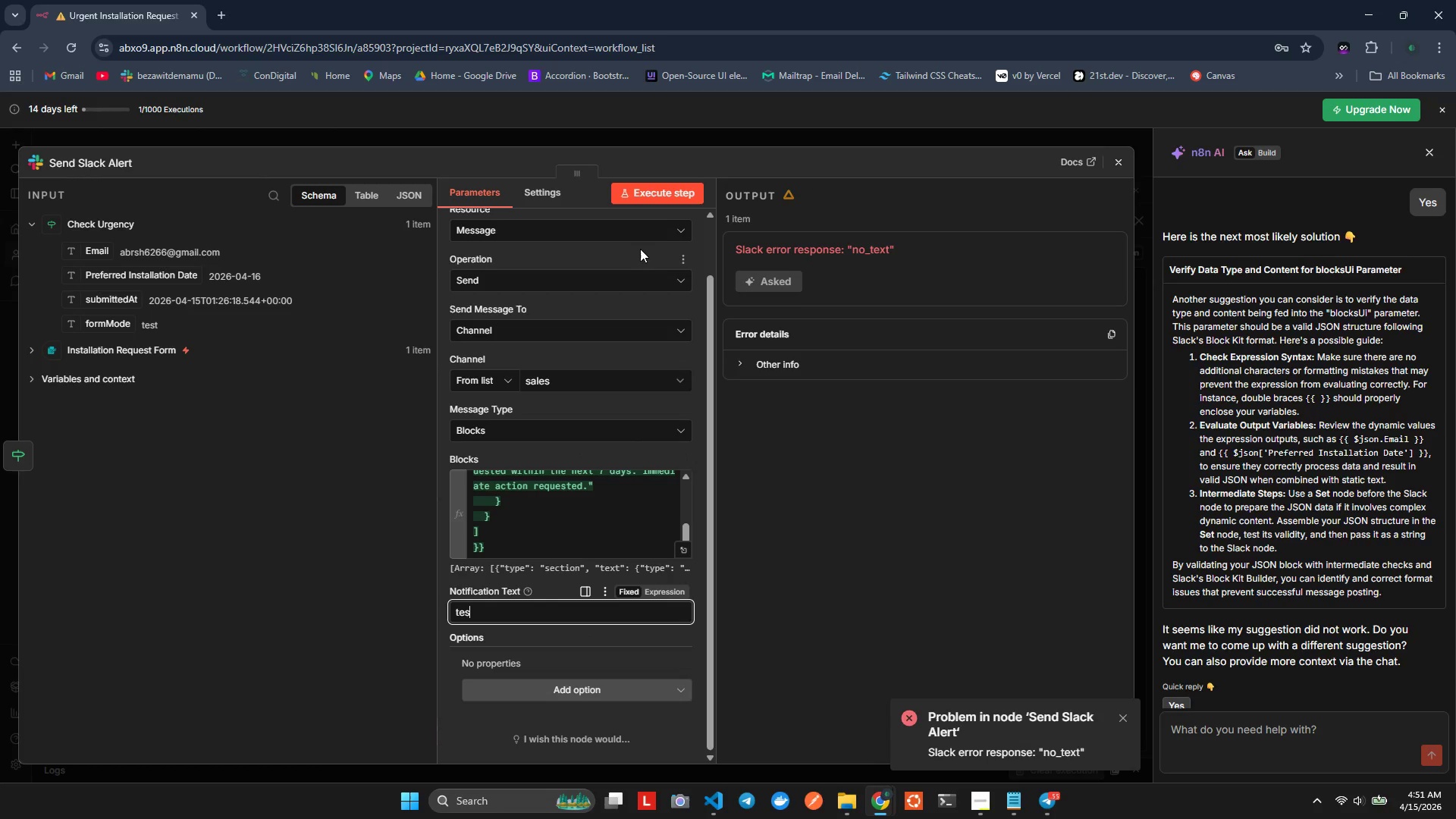 
left_click([642, 194])
 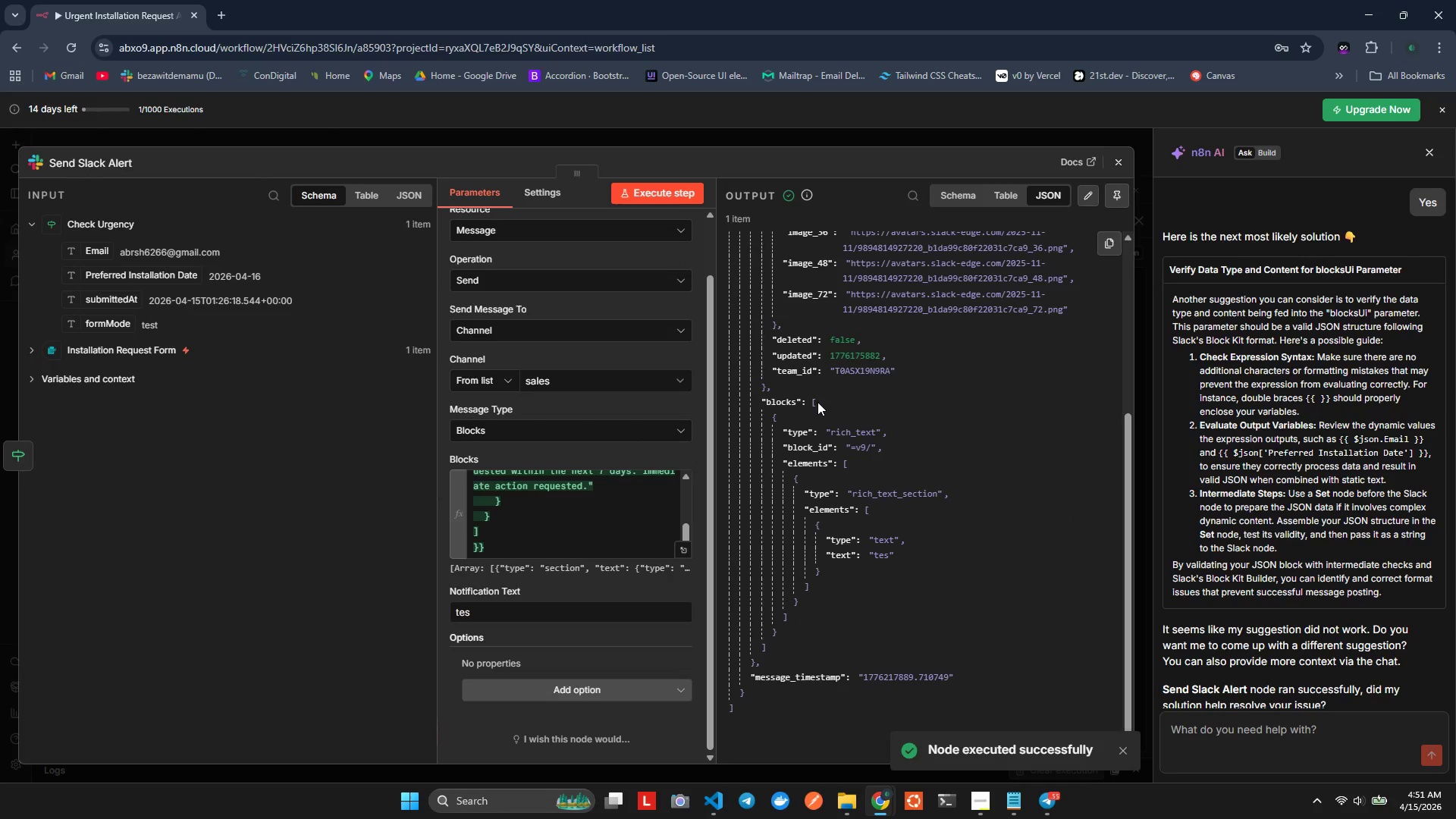 
left_click([529, 516])
 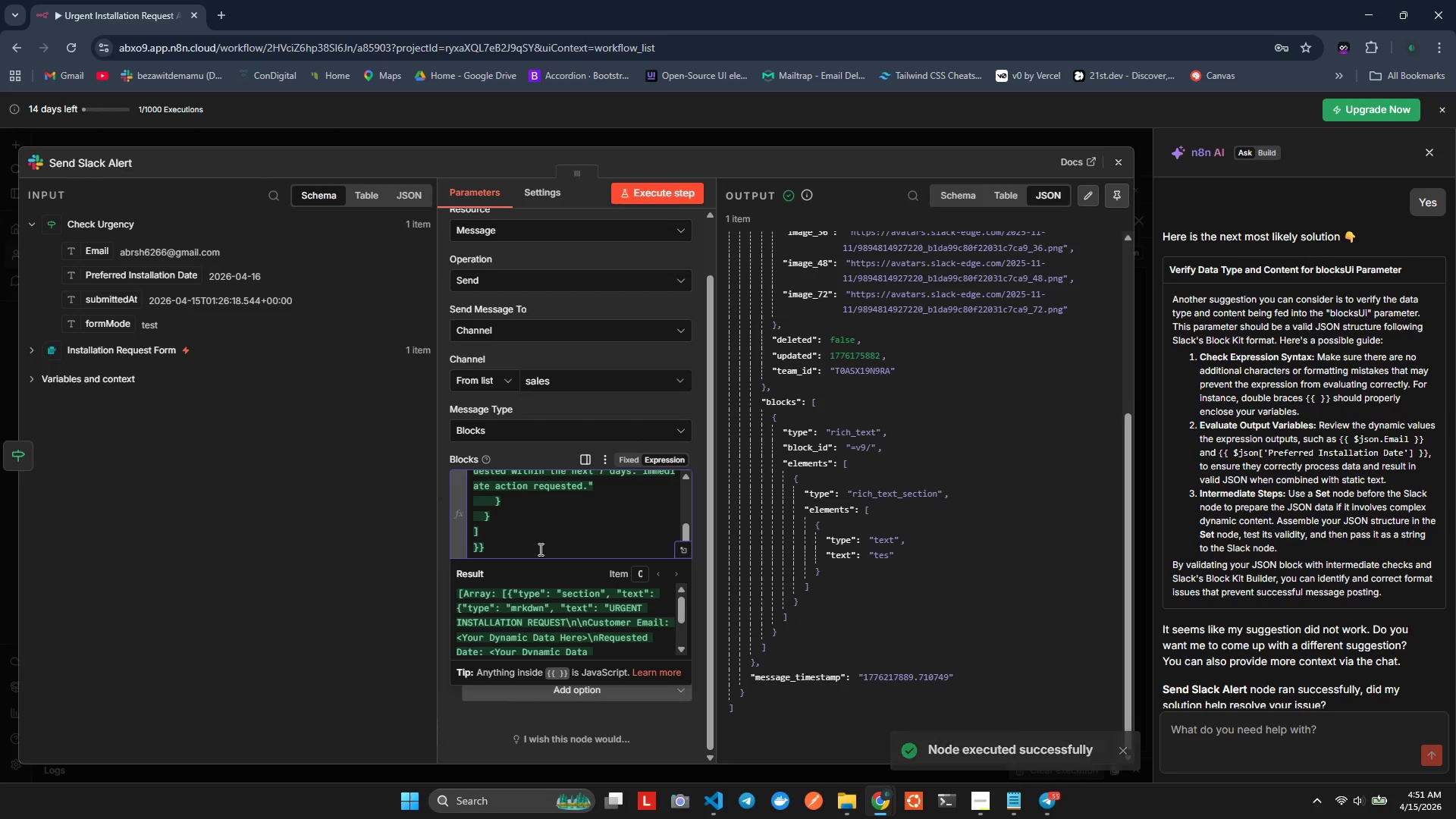 
left_click([920, 552])
 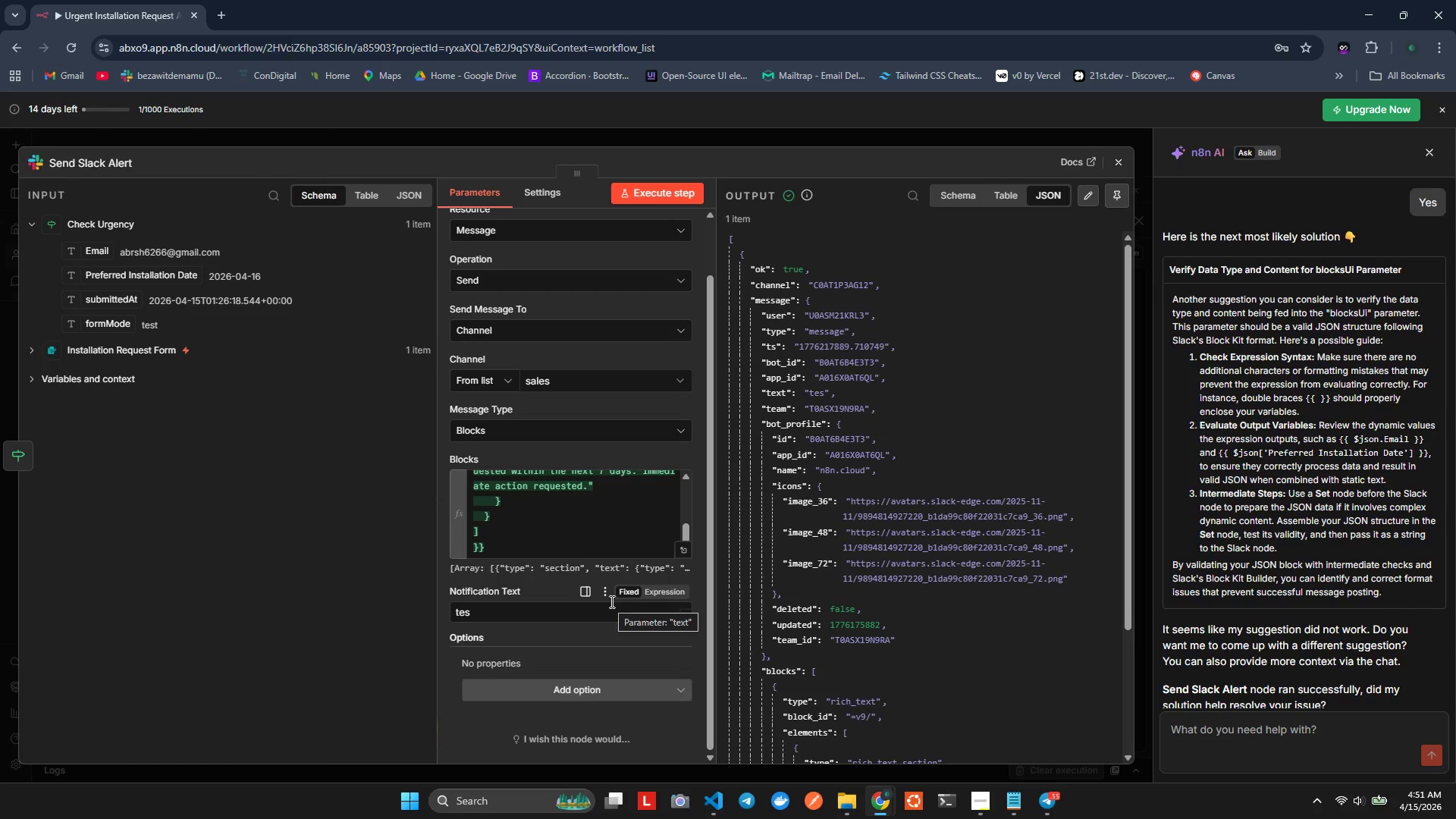 
left_click([504, 571])
 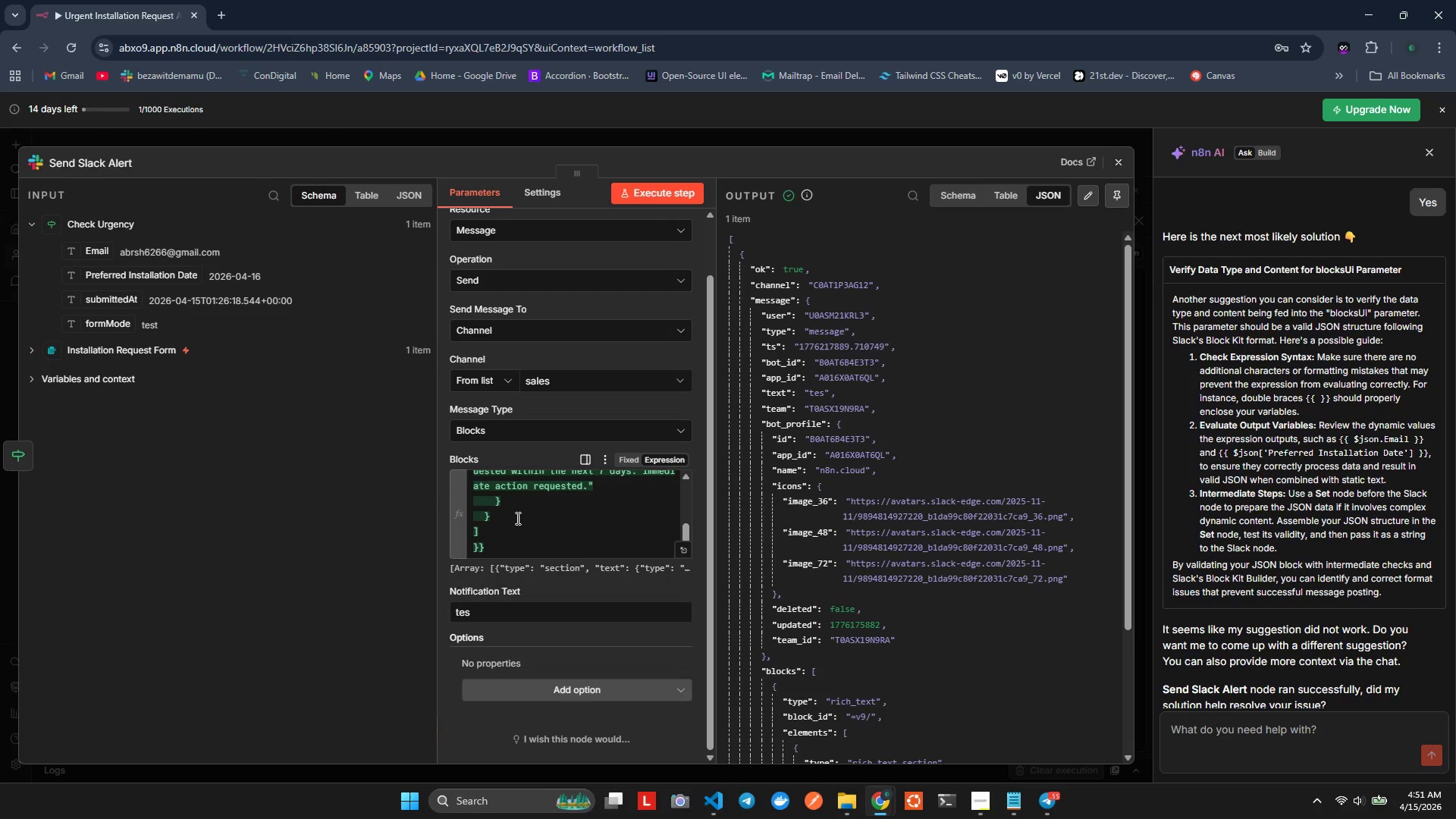 
left_click([516, 518])
 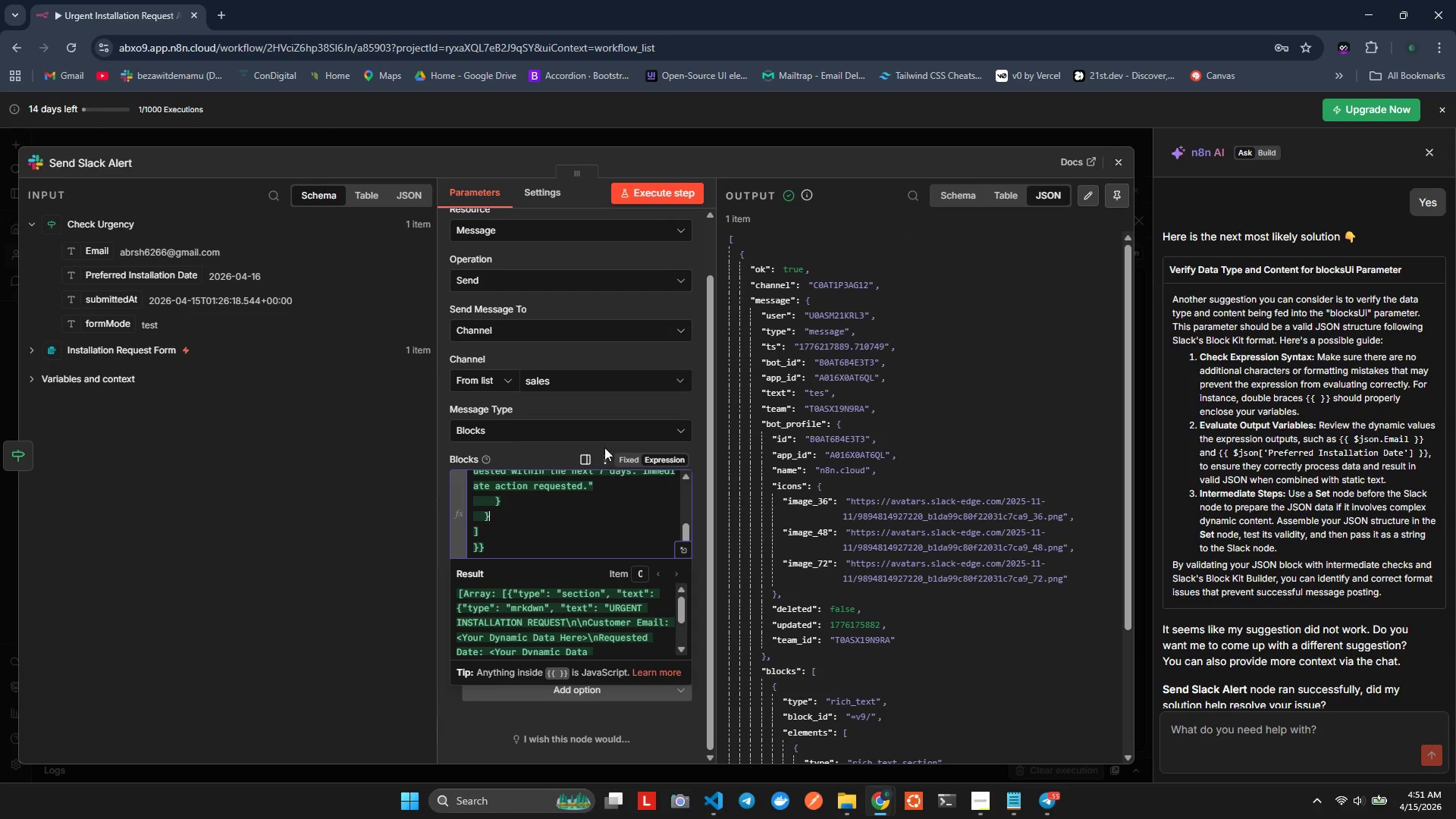 
left_click([614, 436])
 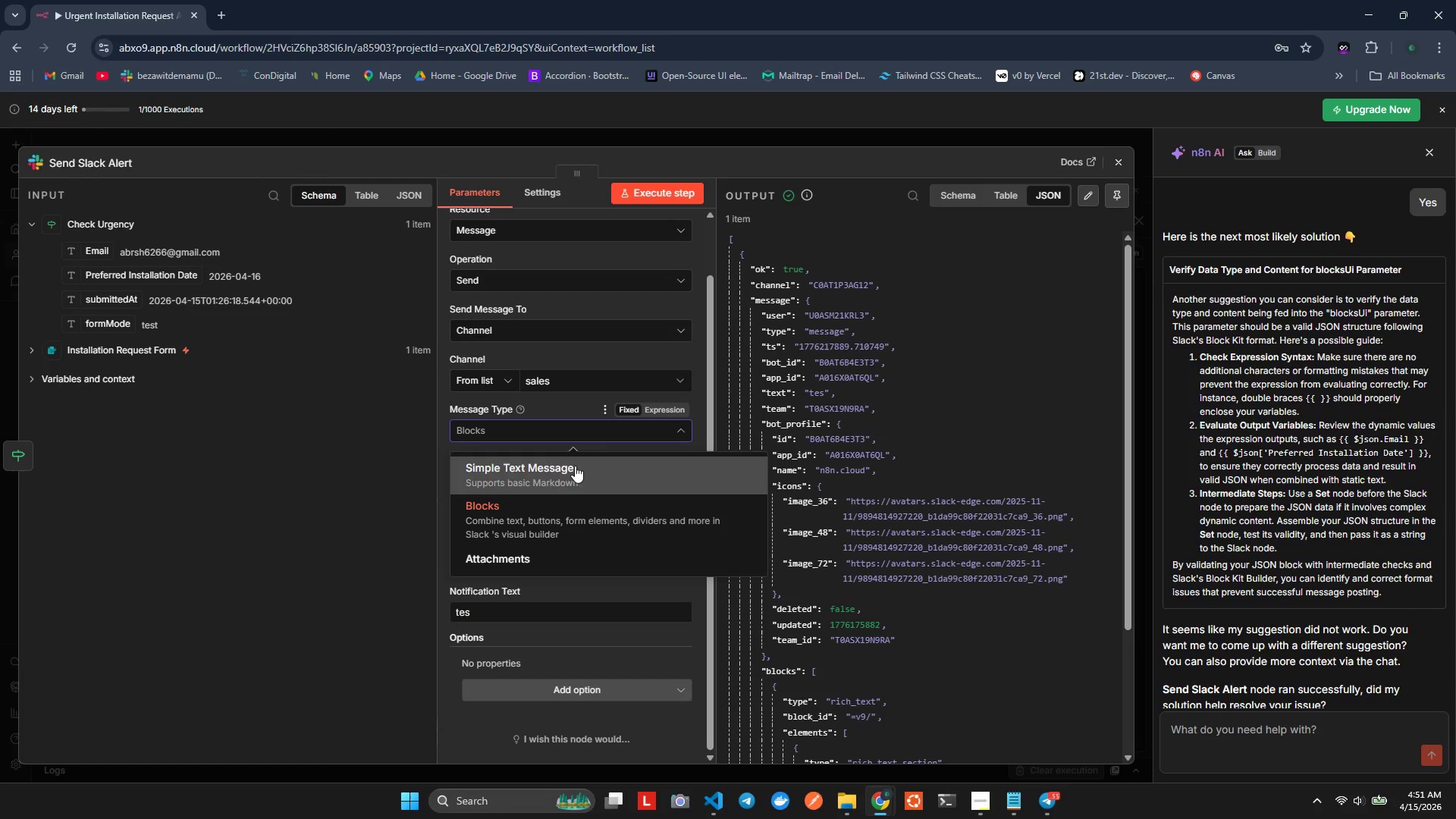 
left_click([571, 469])
 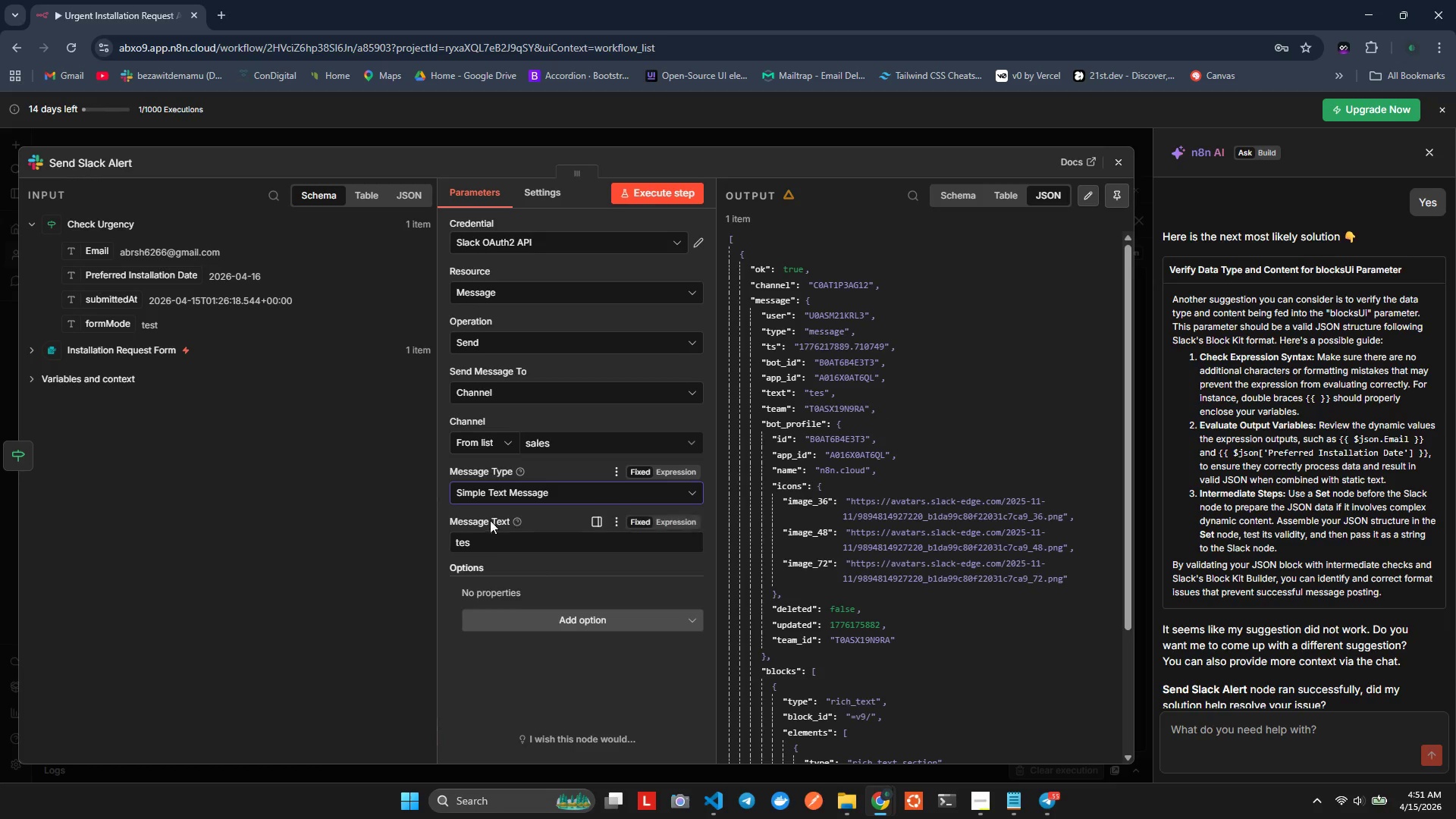 
wait(5.19)
 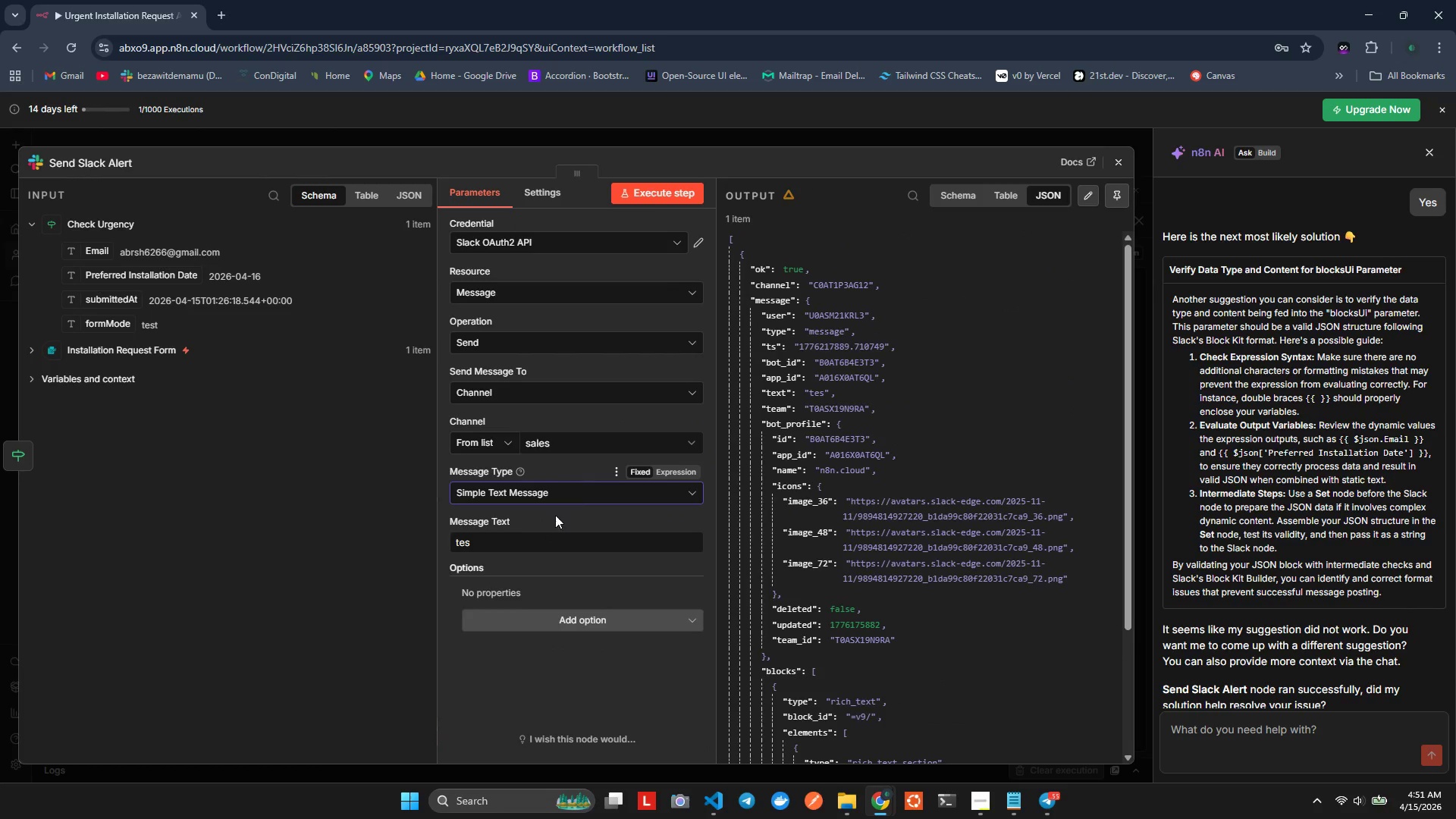 
left_click([498, 532])
 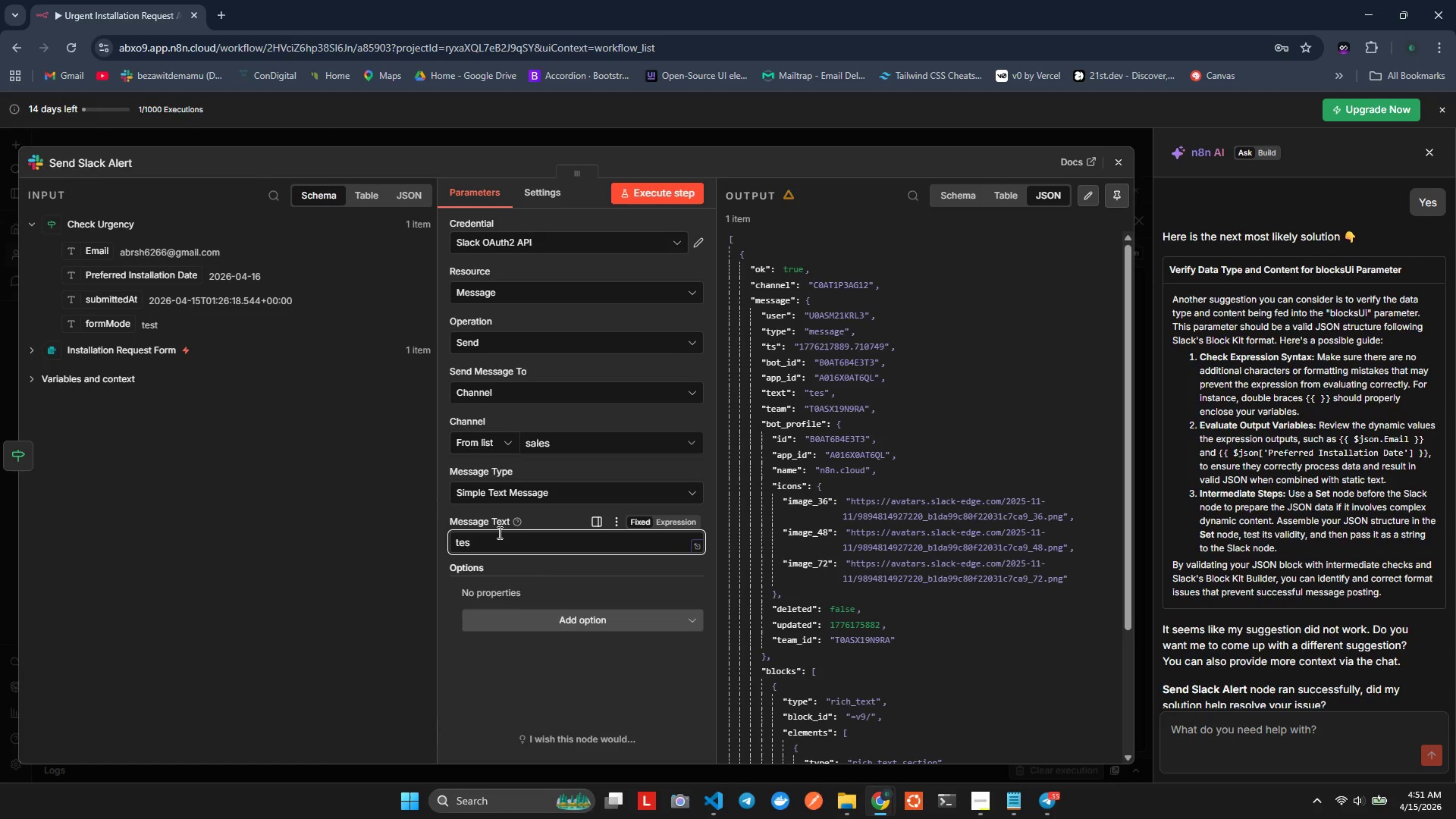 
double_click([498, 532])
 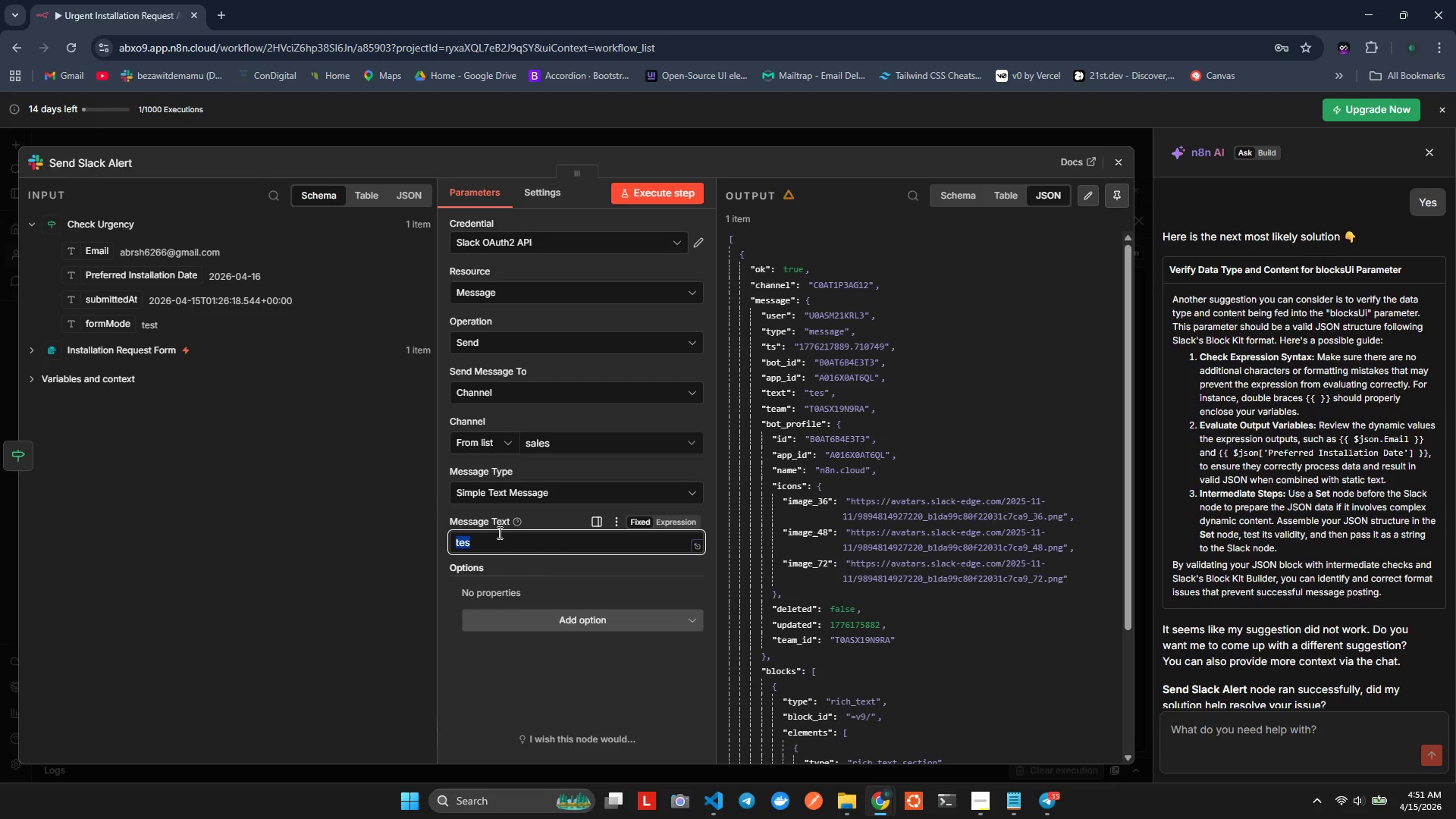 
key(Backspace)
 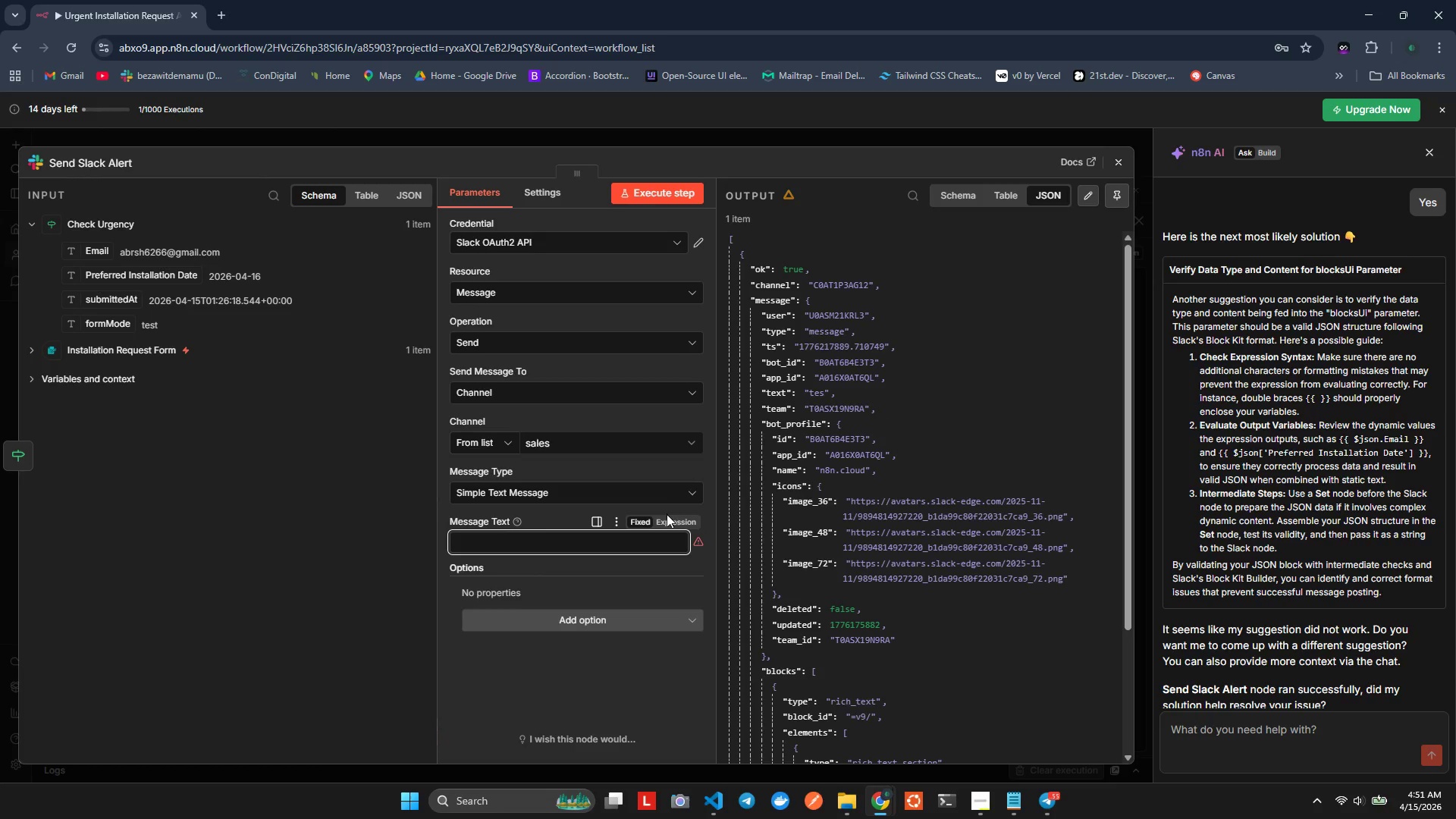 
left_click([669, 518])
 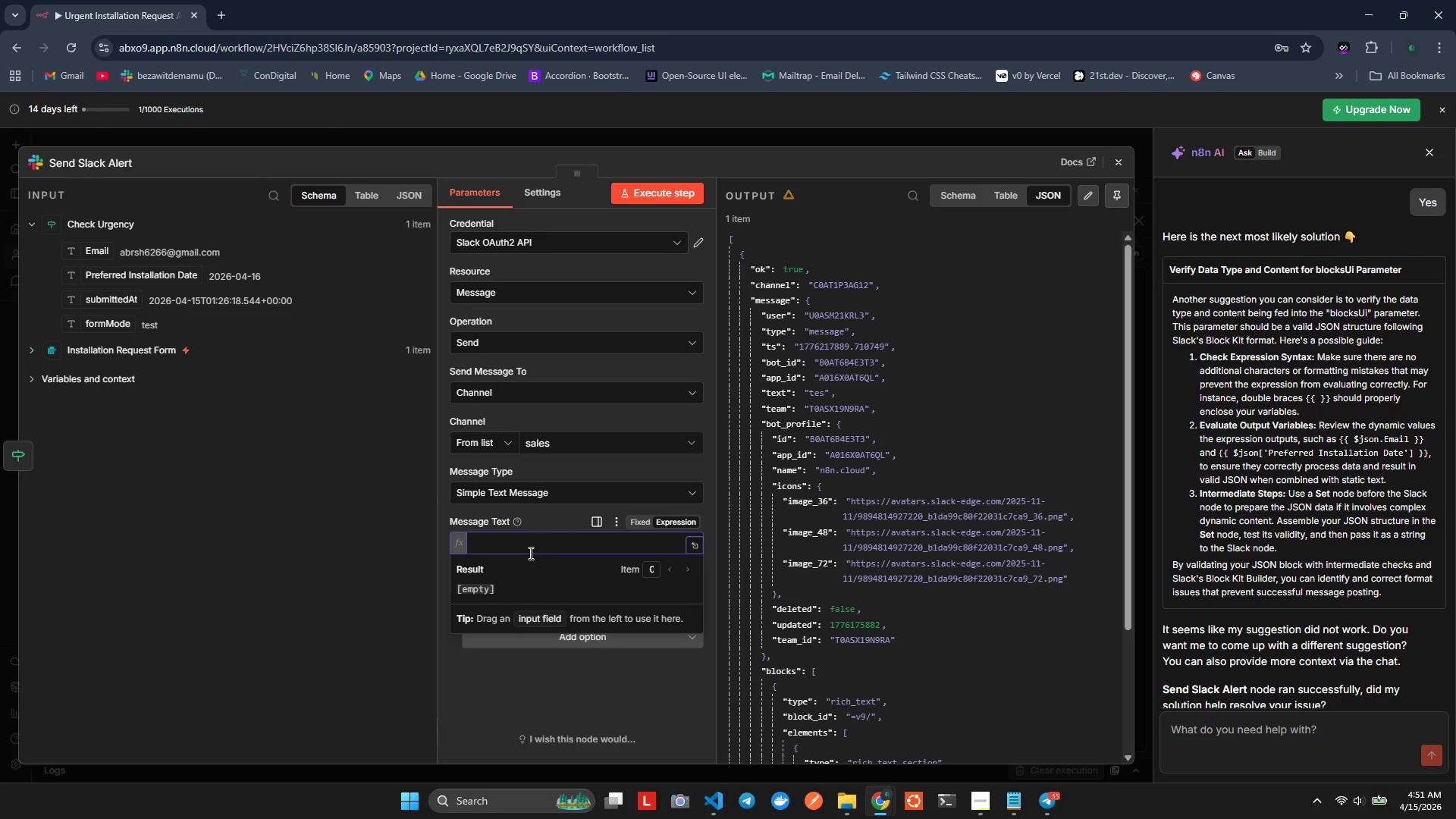 
left_click([529, 554])
 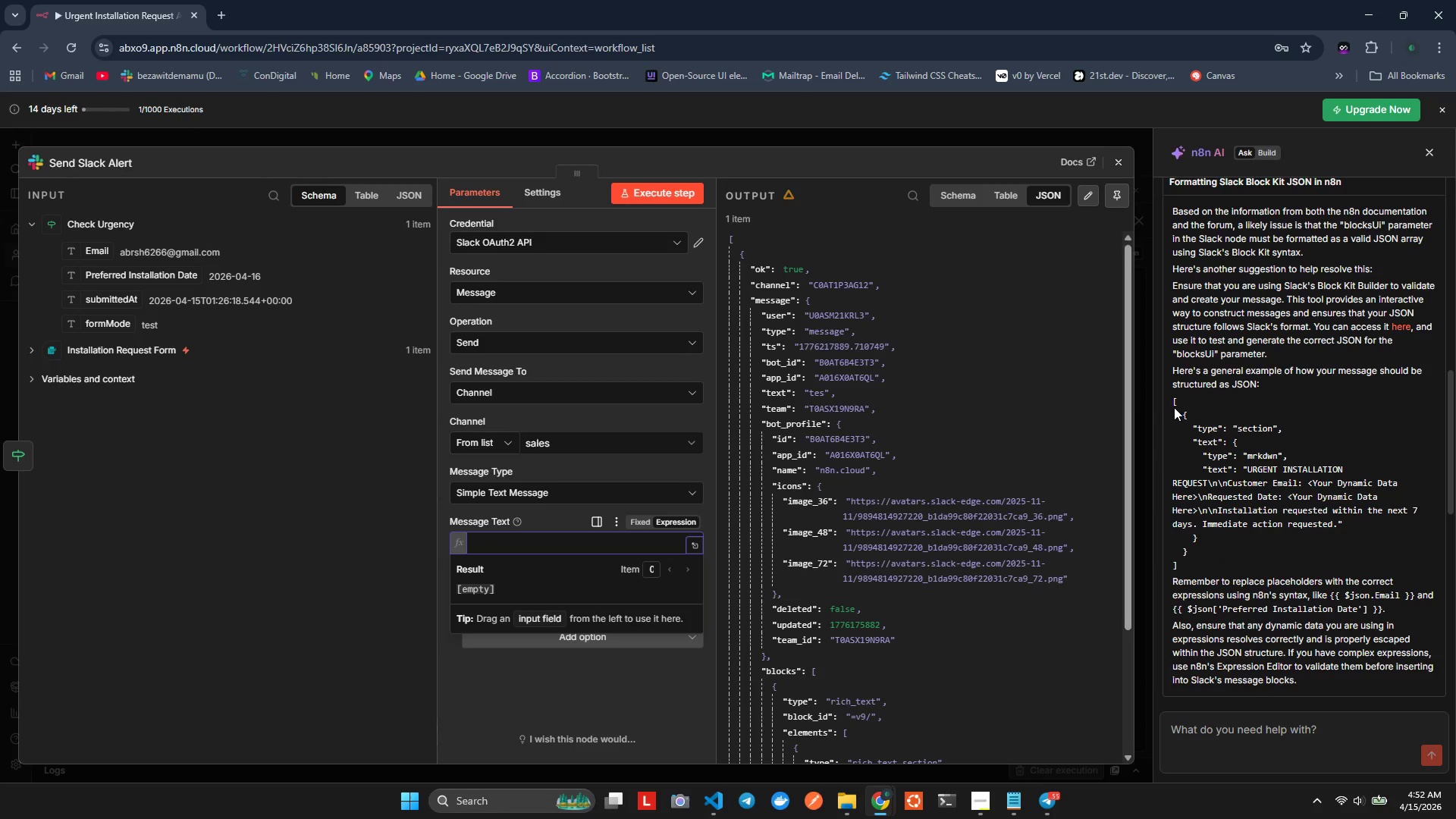 
wait(10.45)
 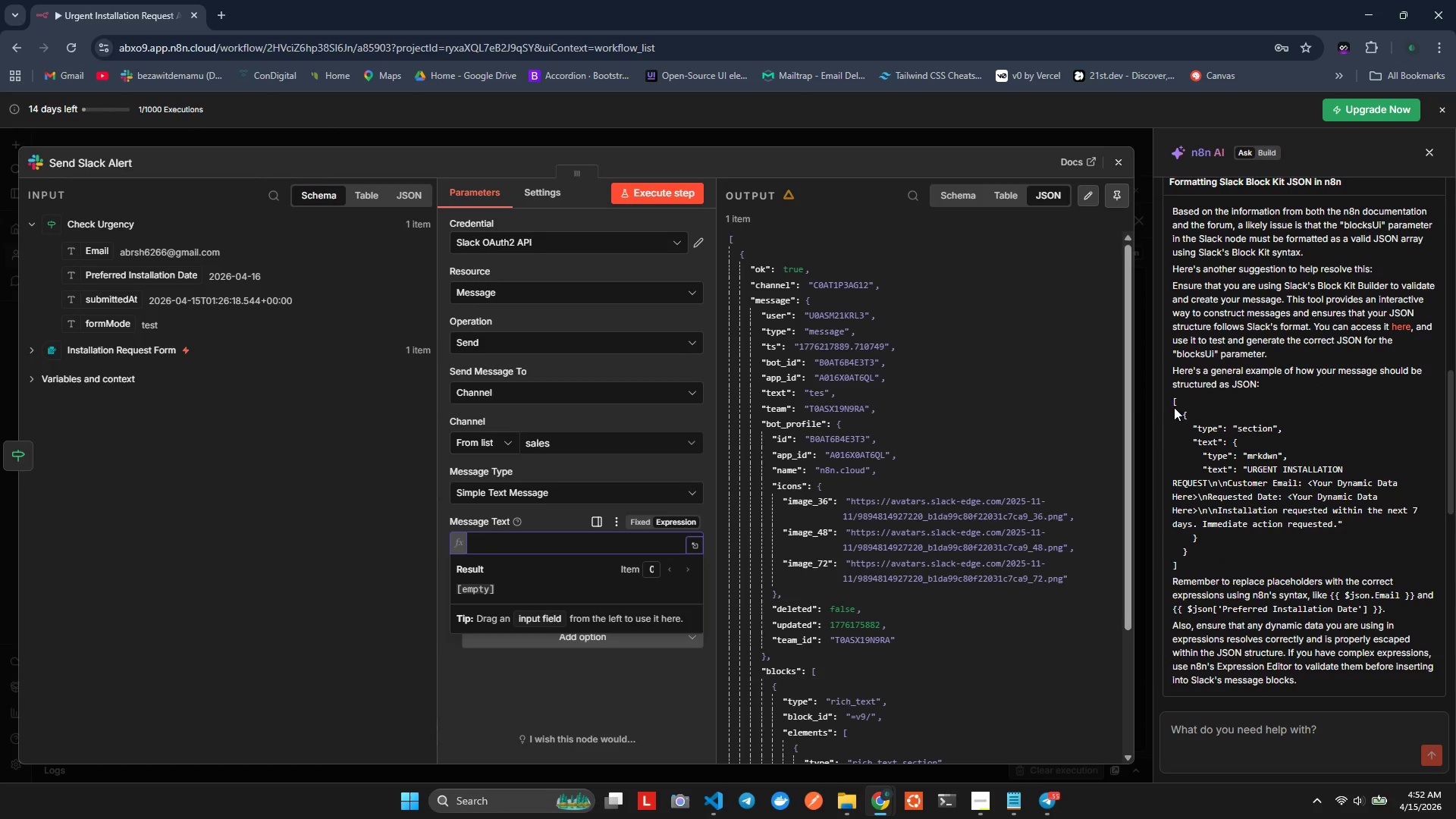 
left_click_drag(start_coordinate=[1173, 386], to_coordinate=[1205, 548])
 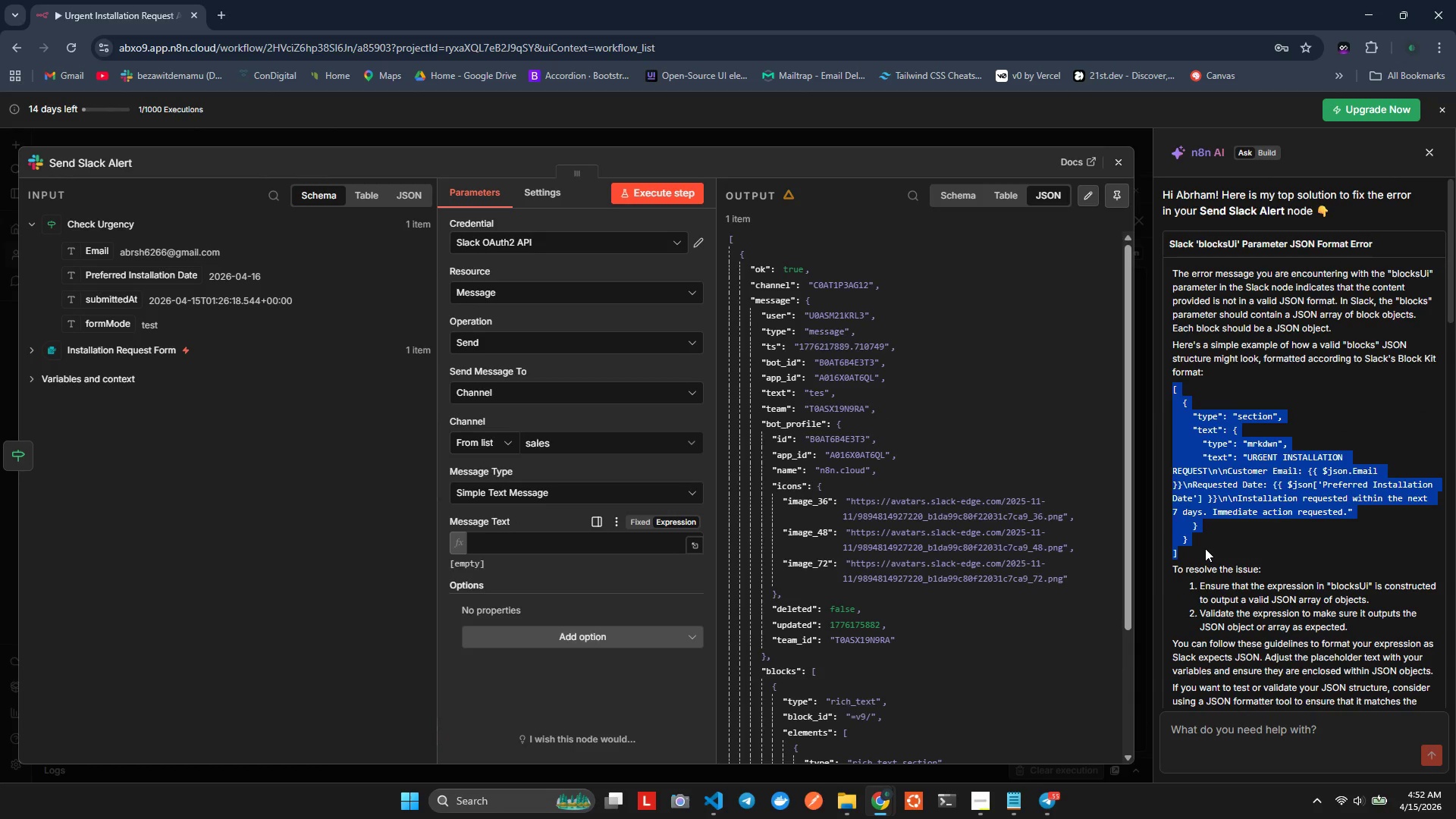 
key(Control+C)
 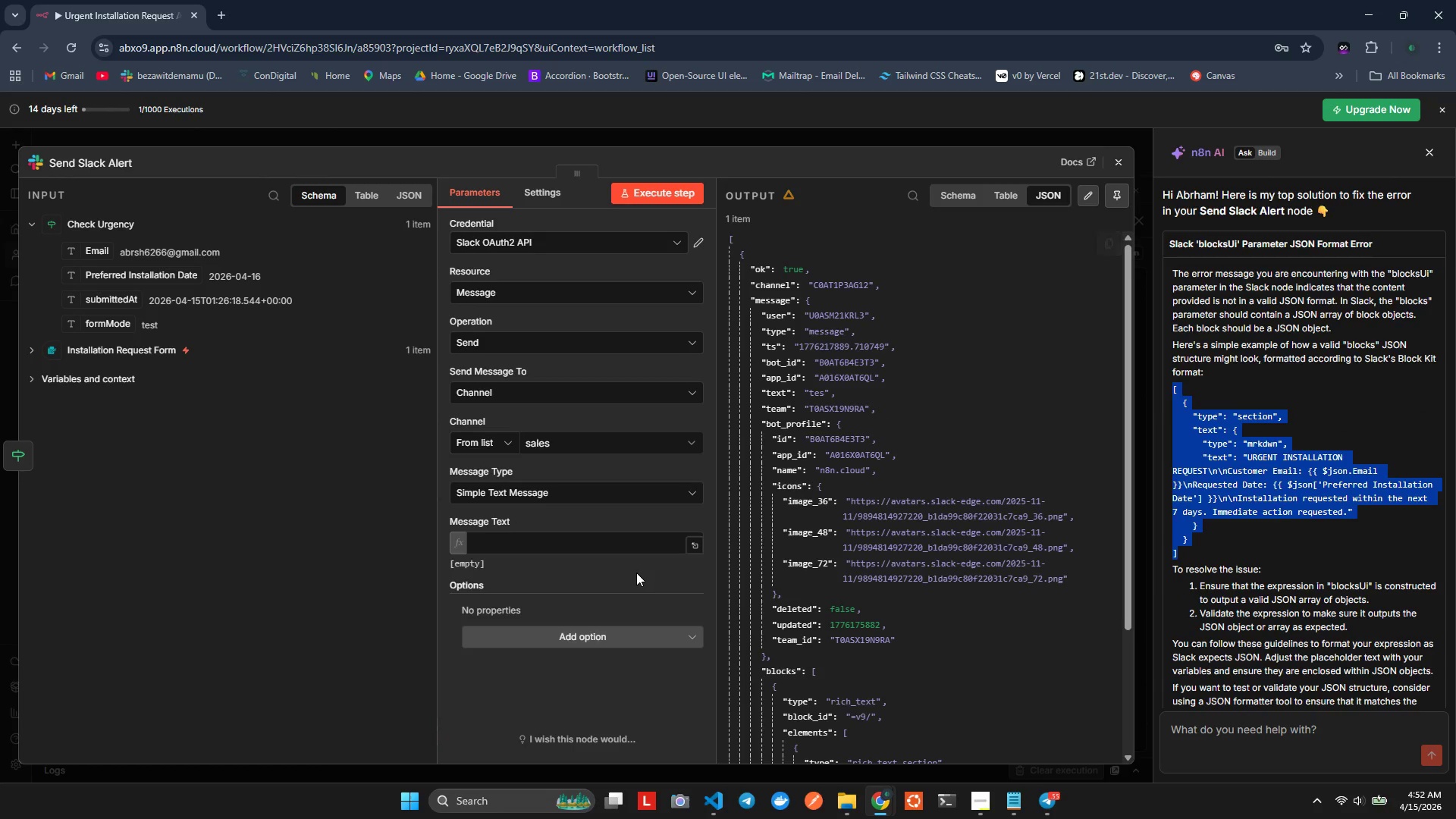 
mouse_move([526, 555])
 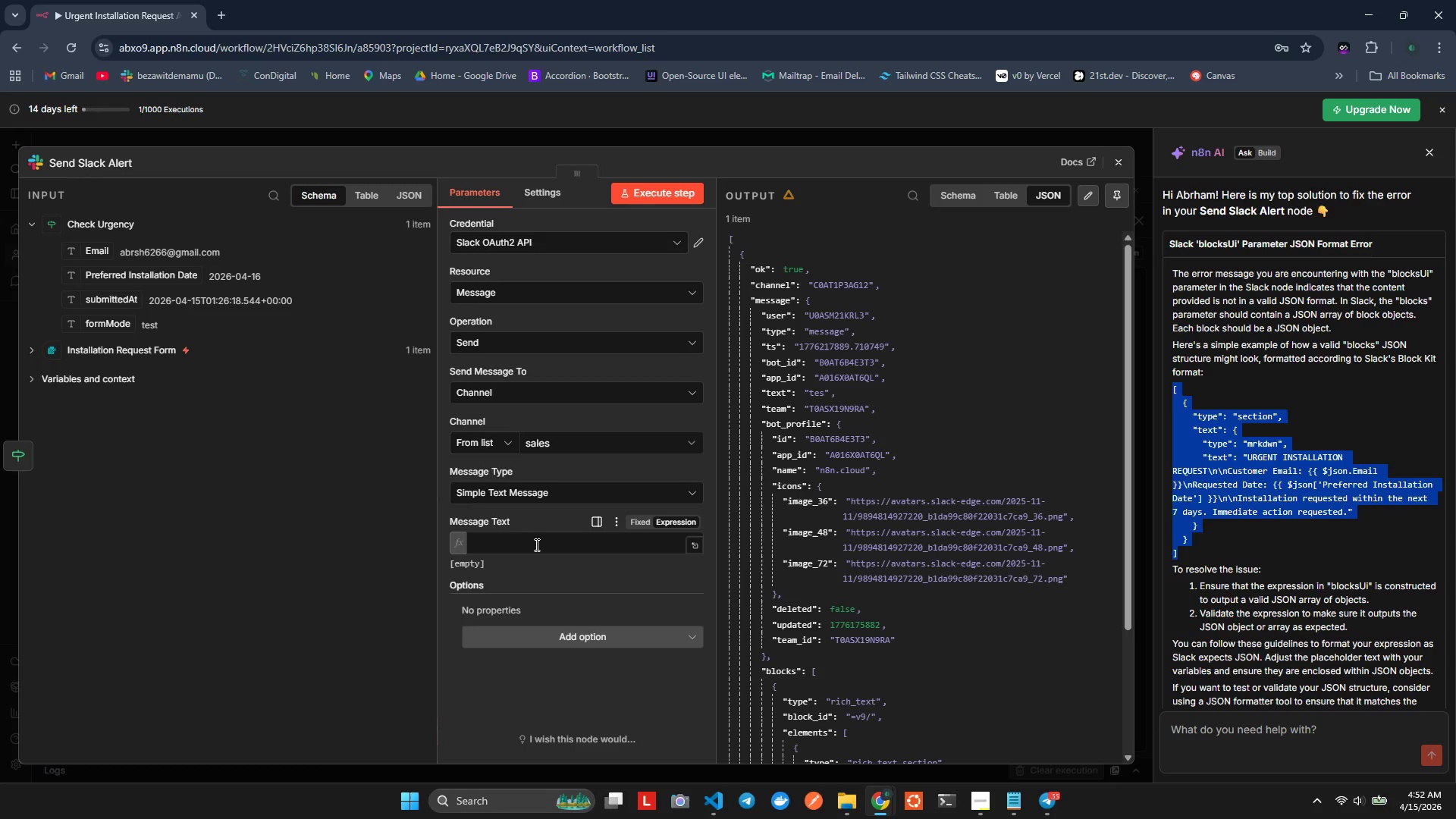 
left_click([535, 544])
 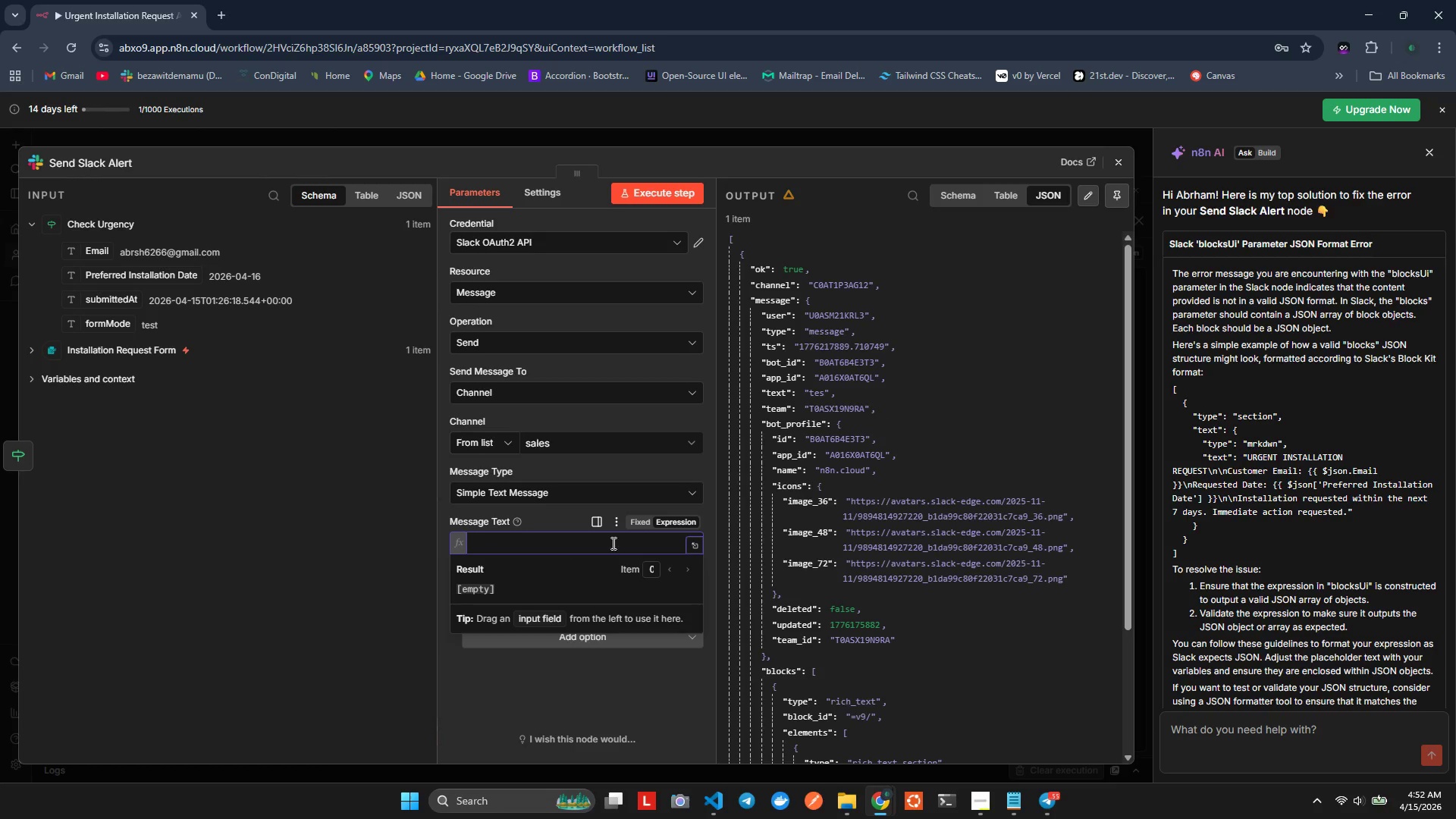 
left_click([690, 545])
 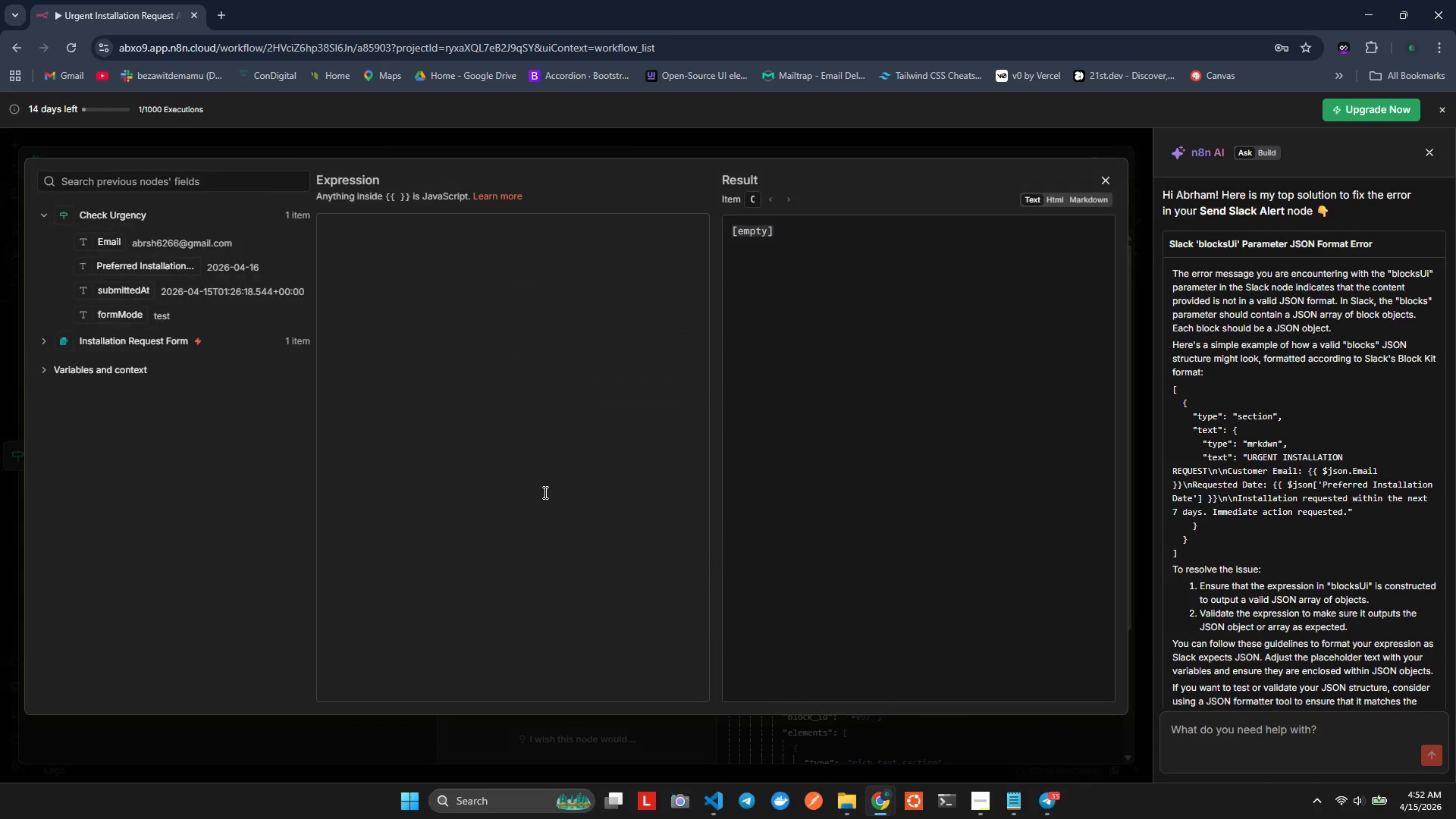 
left_click([468, 416])
 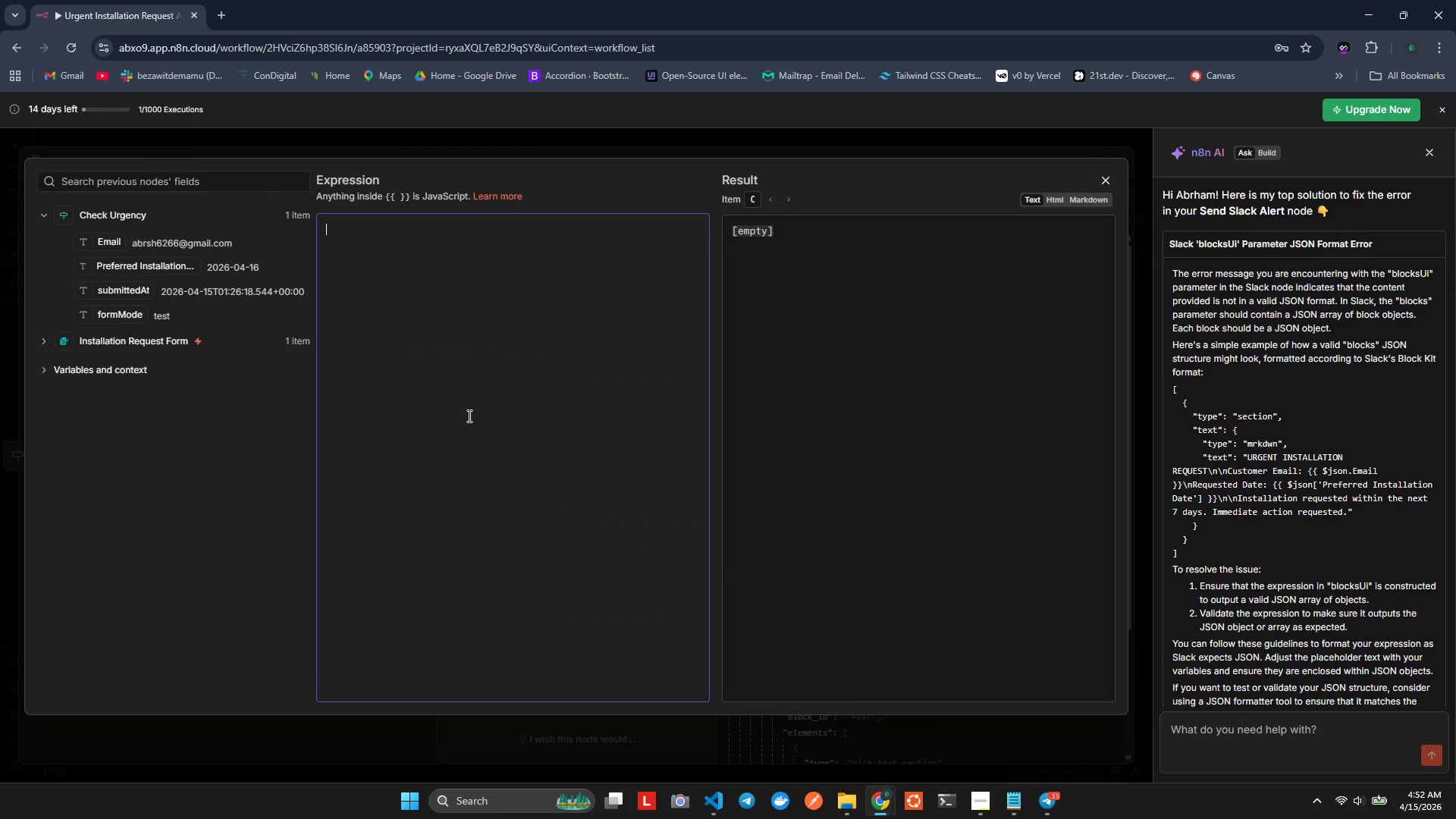 
key(Control+V)
 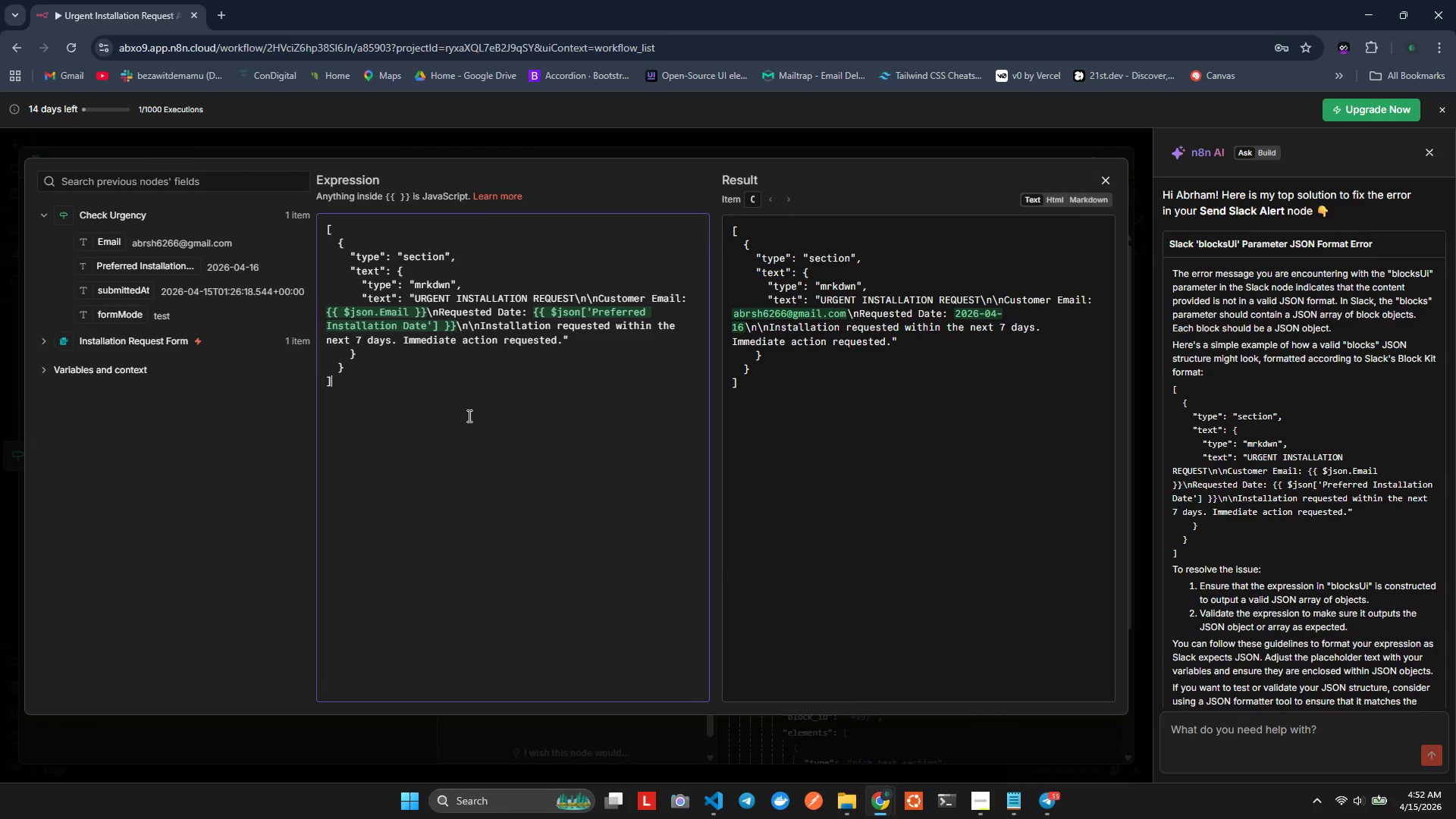 
left_click([468, 416])
 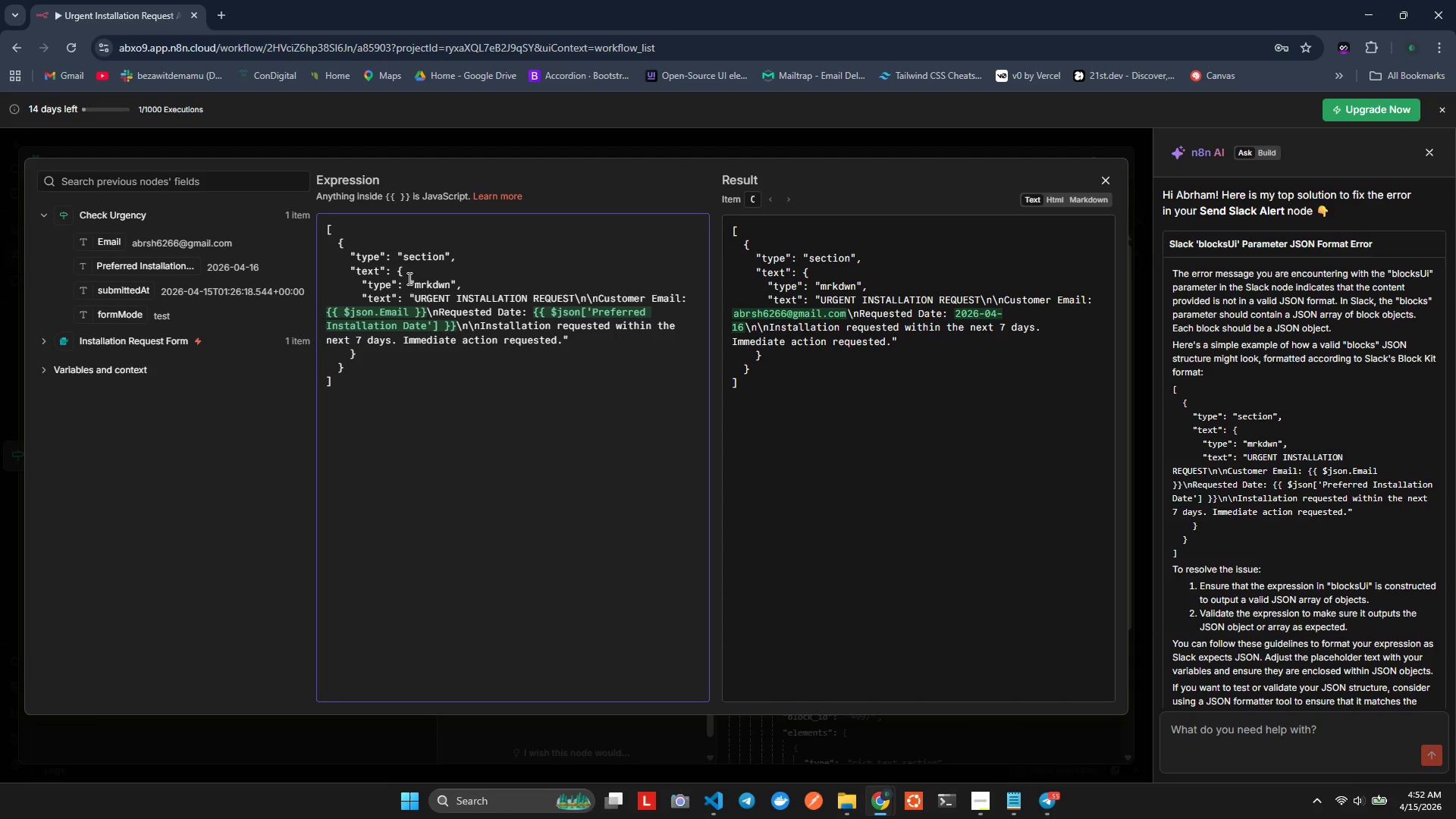 
wait(8.16)
 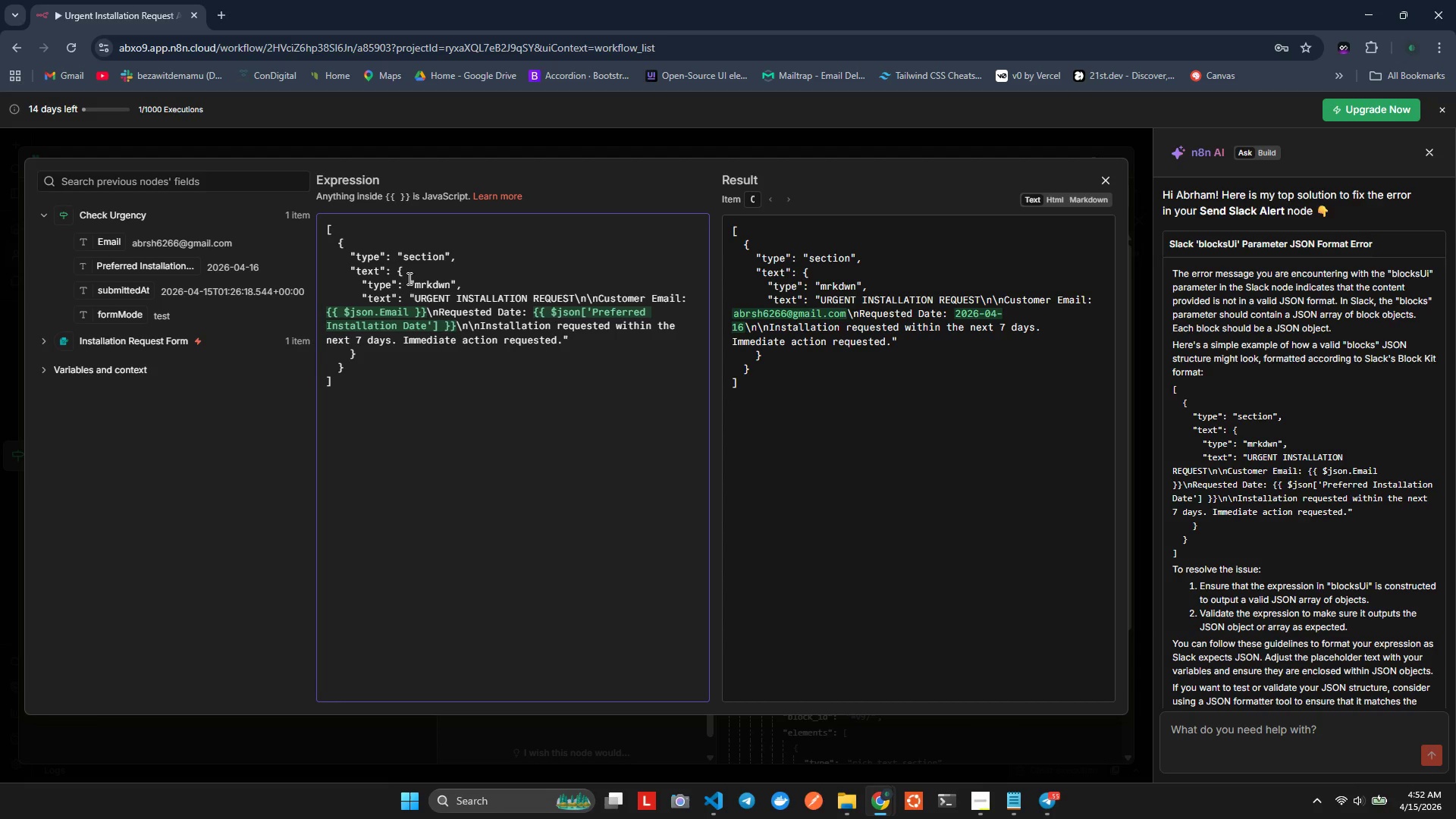 
left_click([1106, 184])
 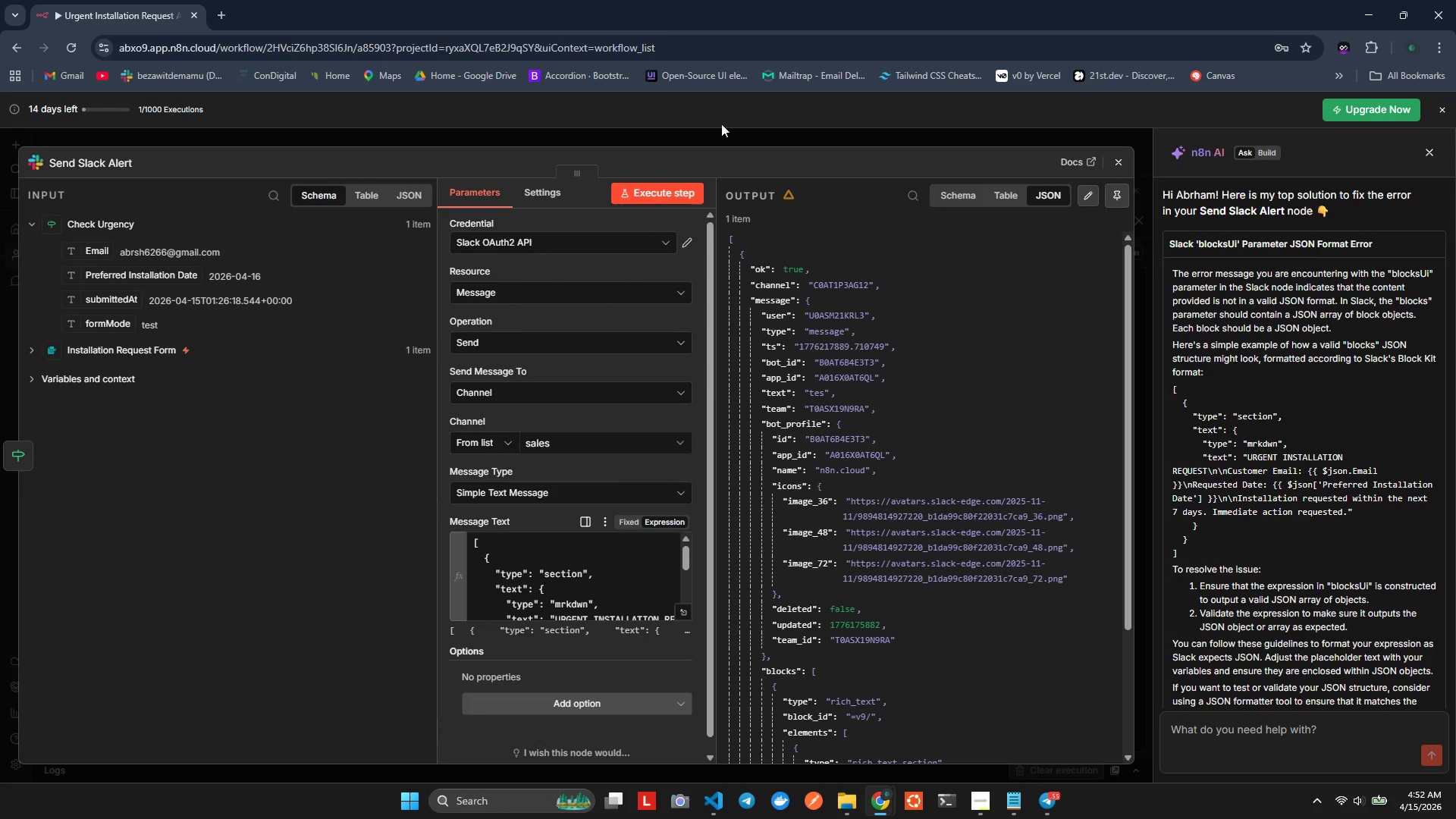 
left_click([662, 188])
 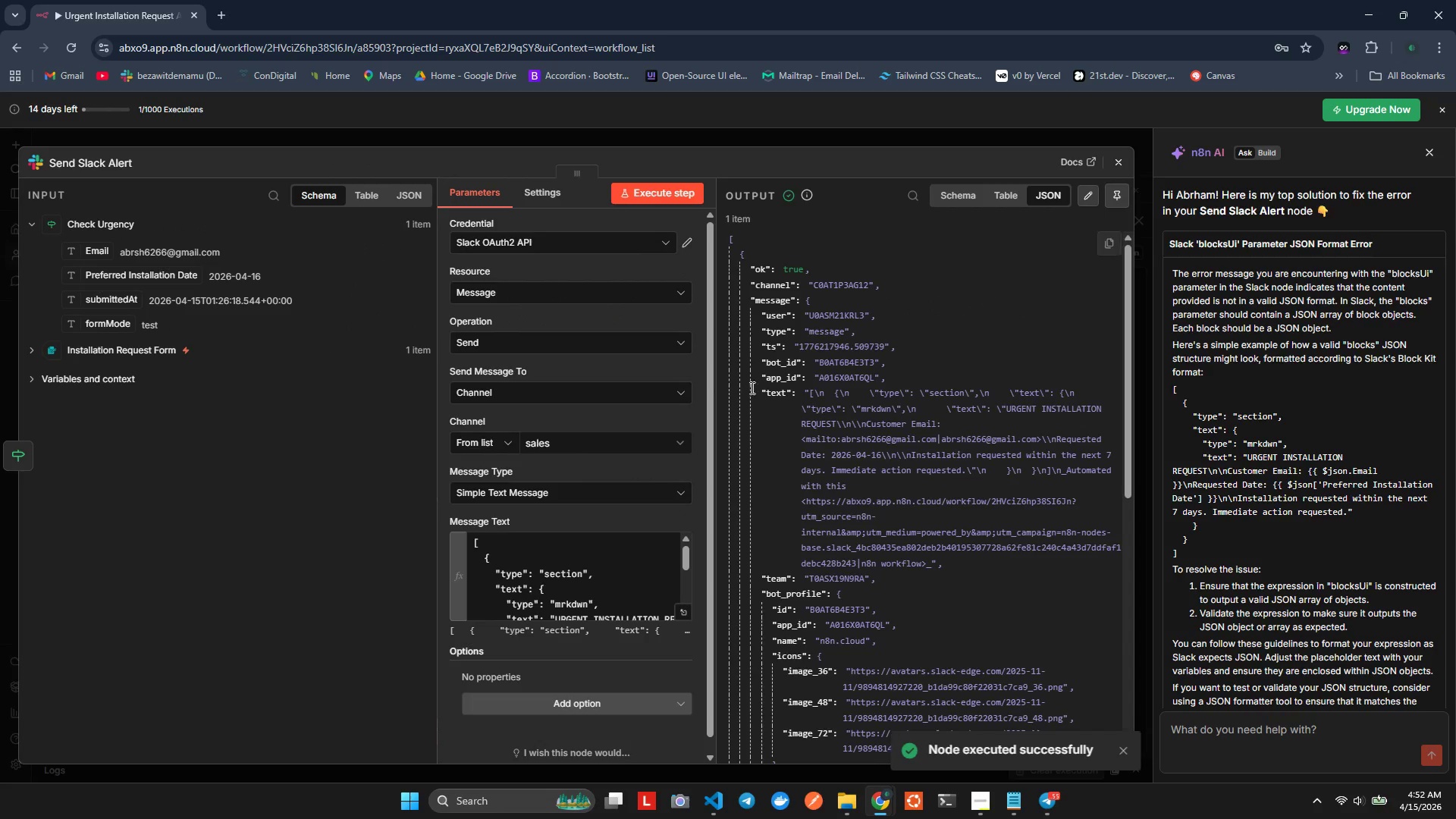 
scroll: coordinate [834, 379], scroll_direction: down, amount: 14.0
 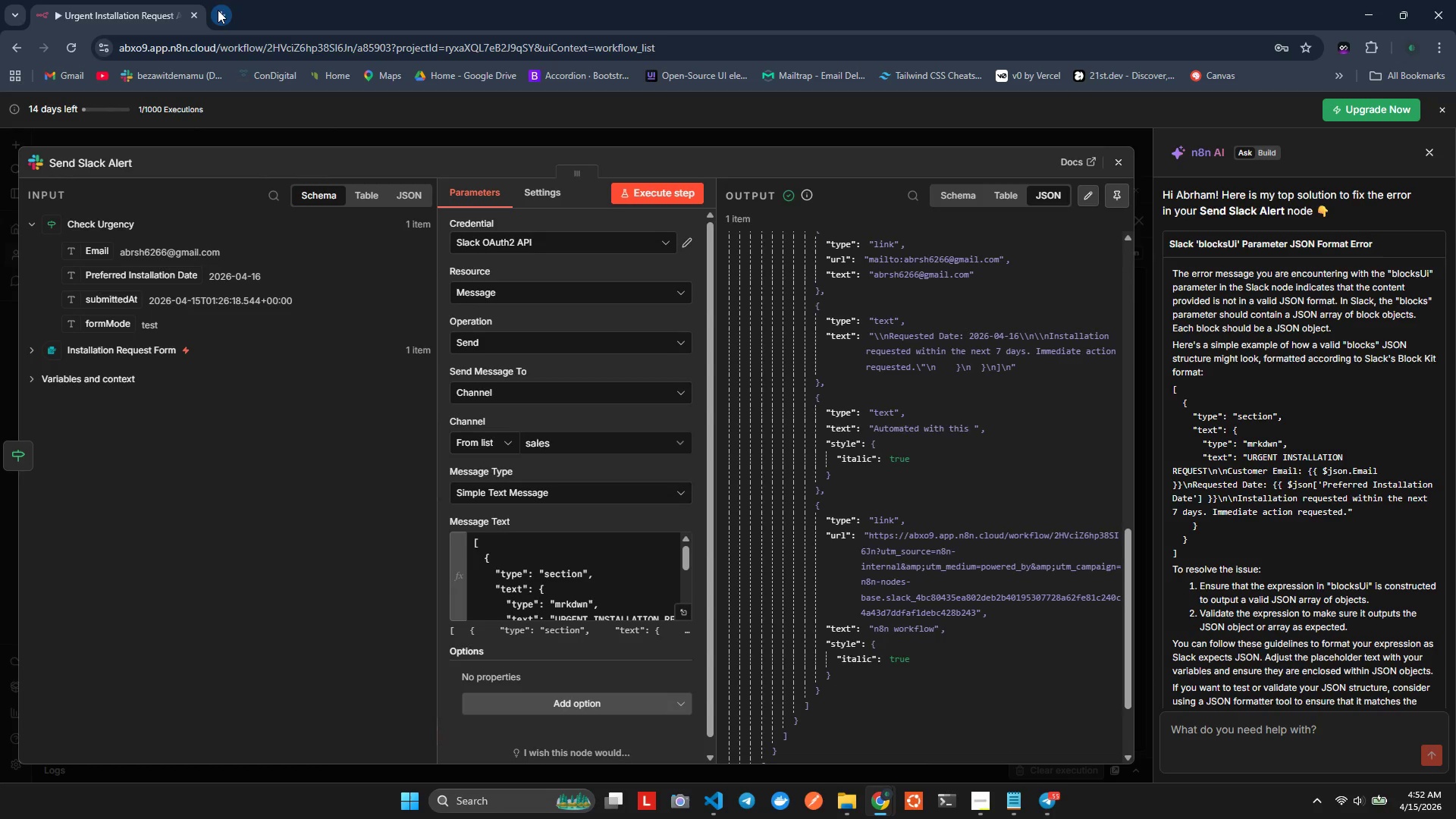 
left_click([218, 10])
 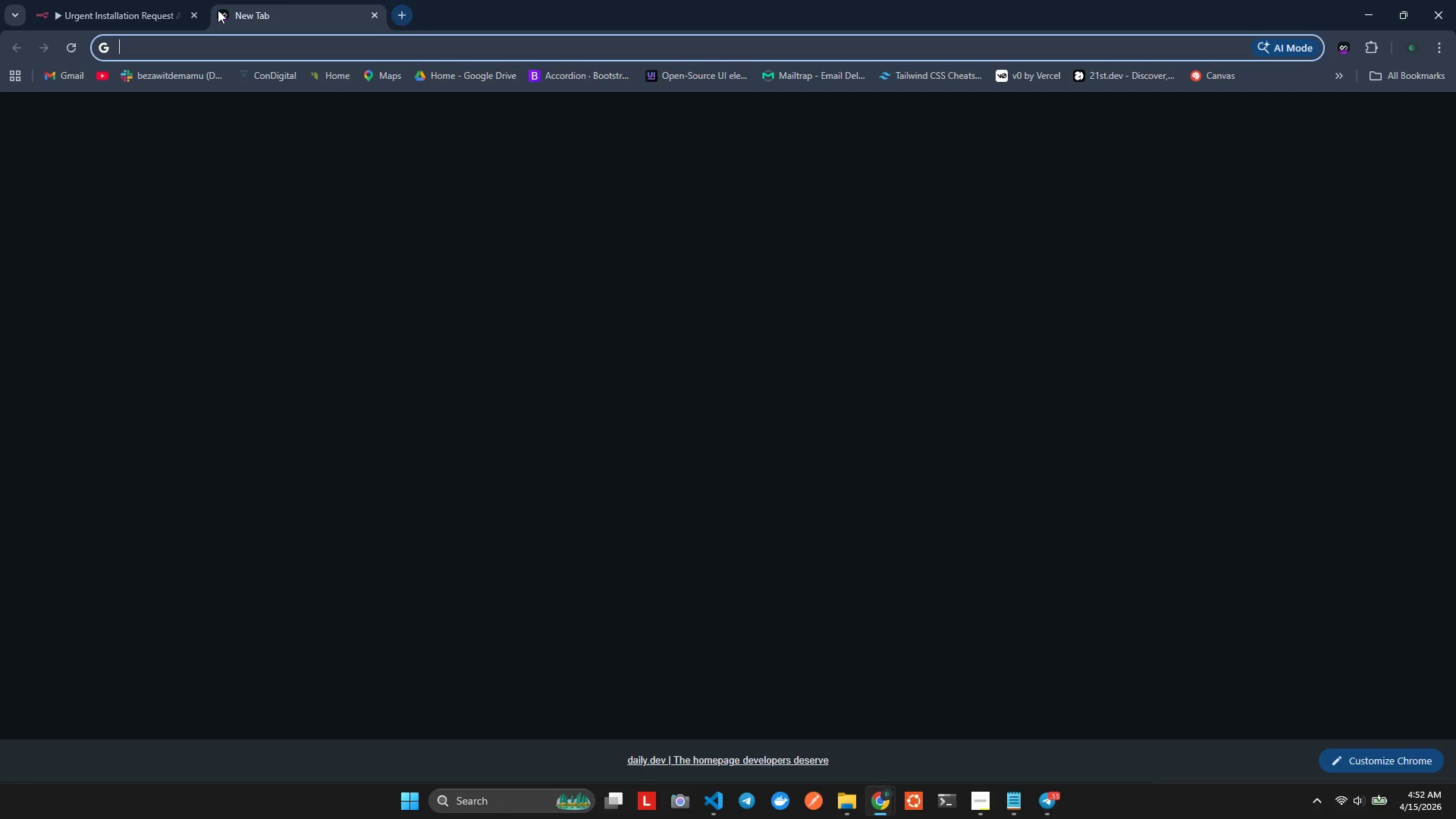 
type(sa)
 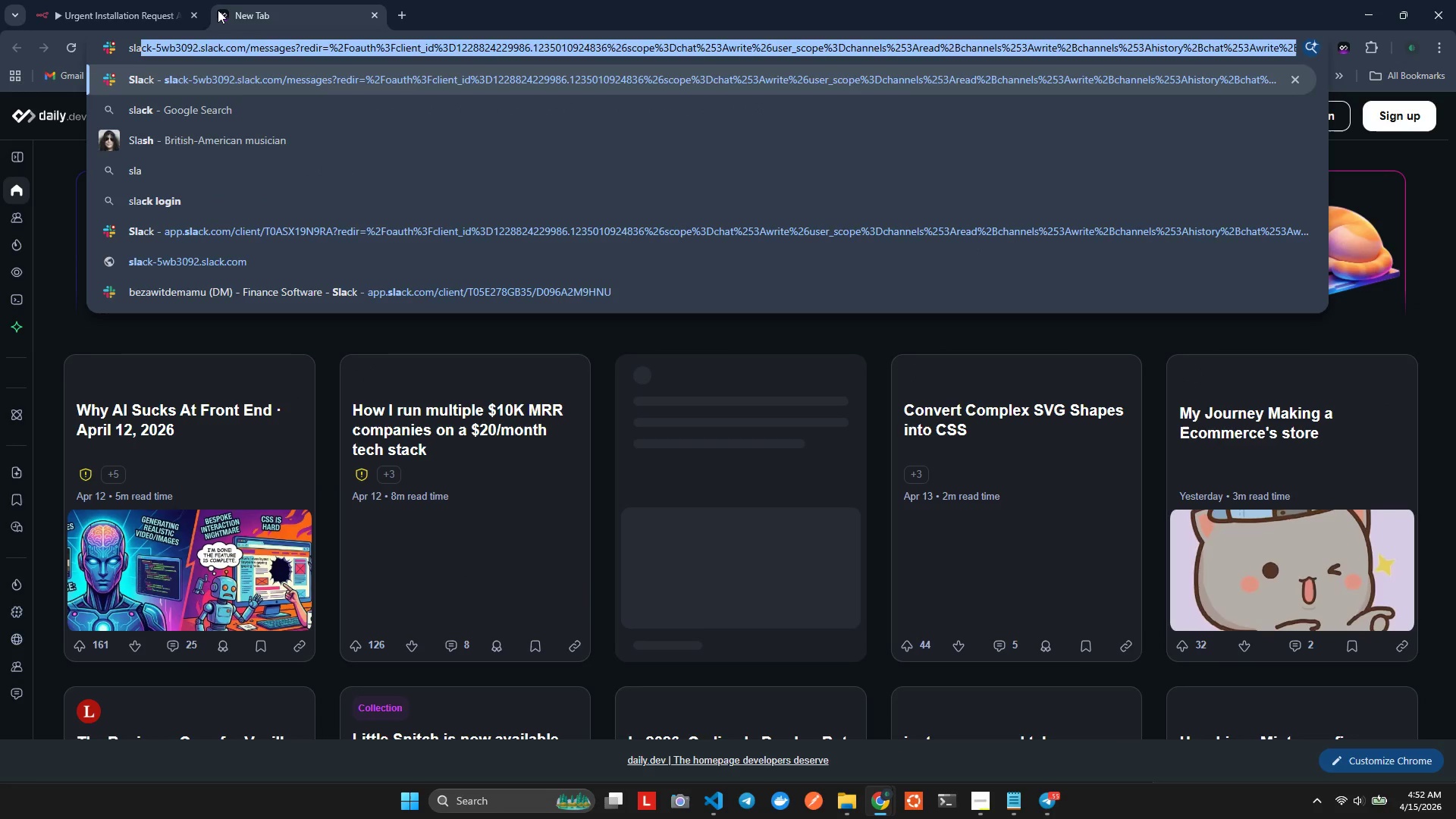 
hold_key(key=L, duration=0.31)
 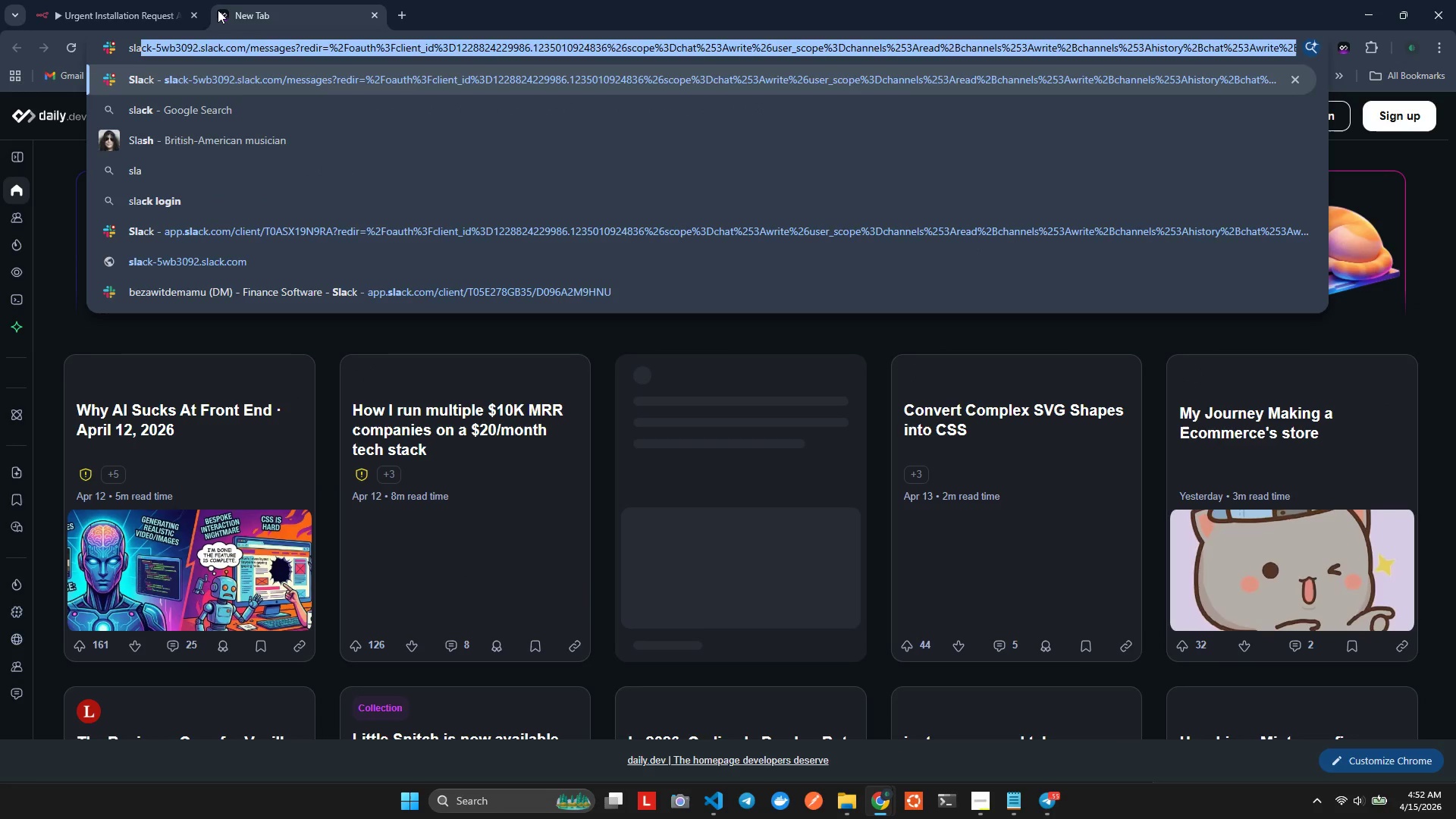 
key(Enter)
 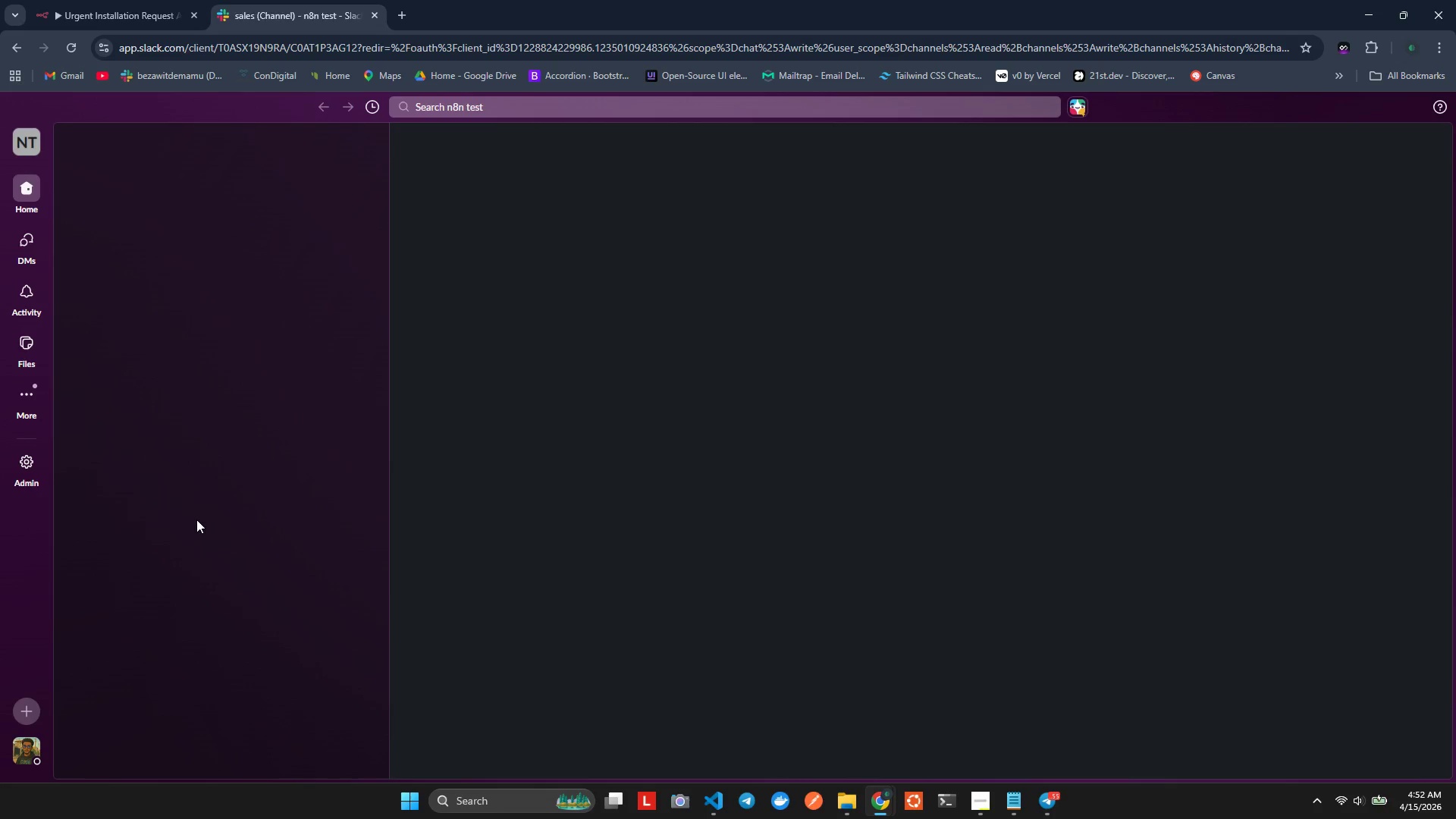 
wait(7.25)
 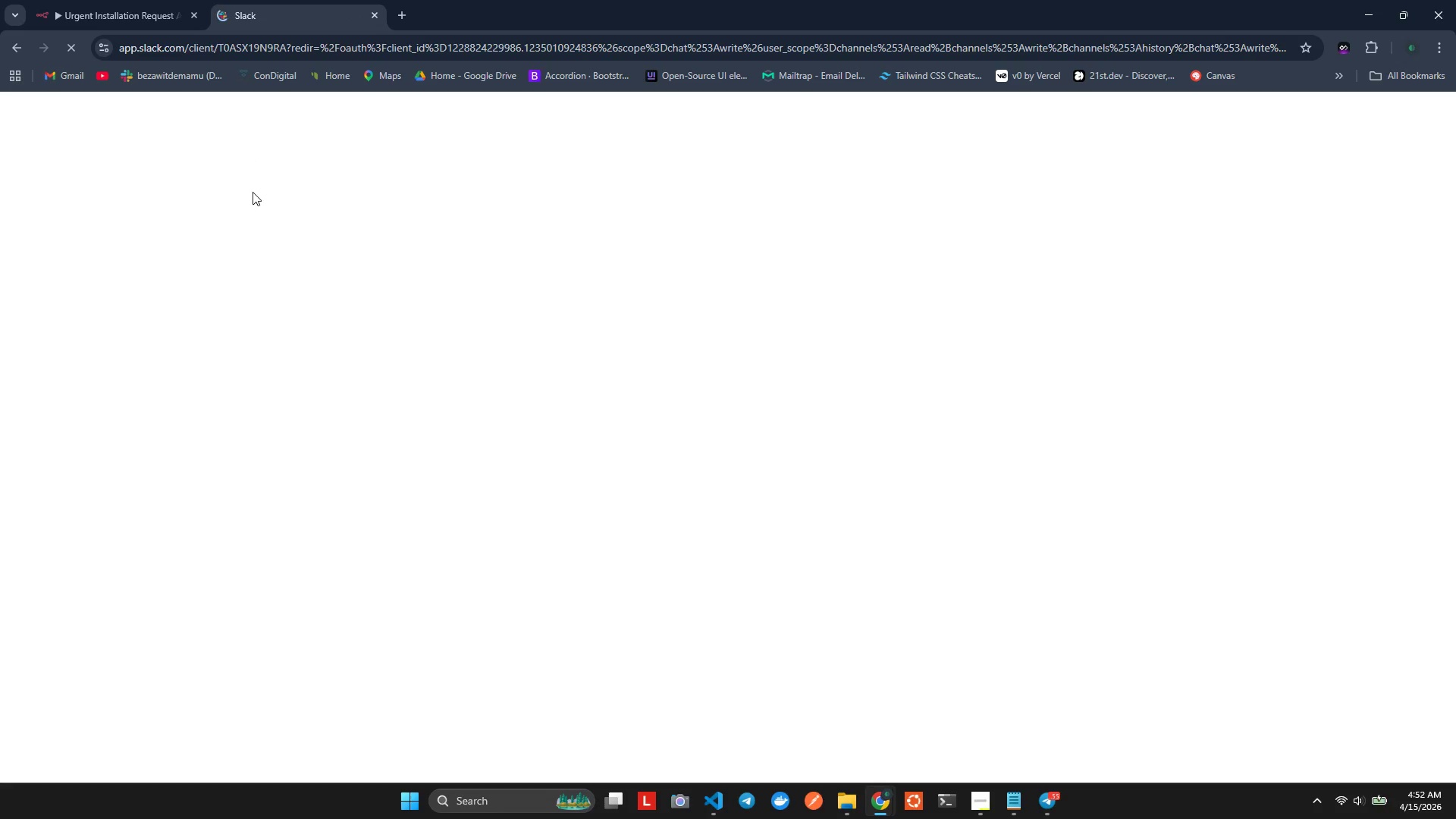 
scroll: coordinate [629, 476], scroll_direction: down, amount: 8.0
 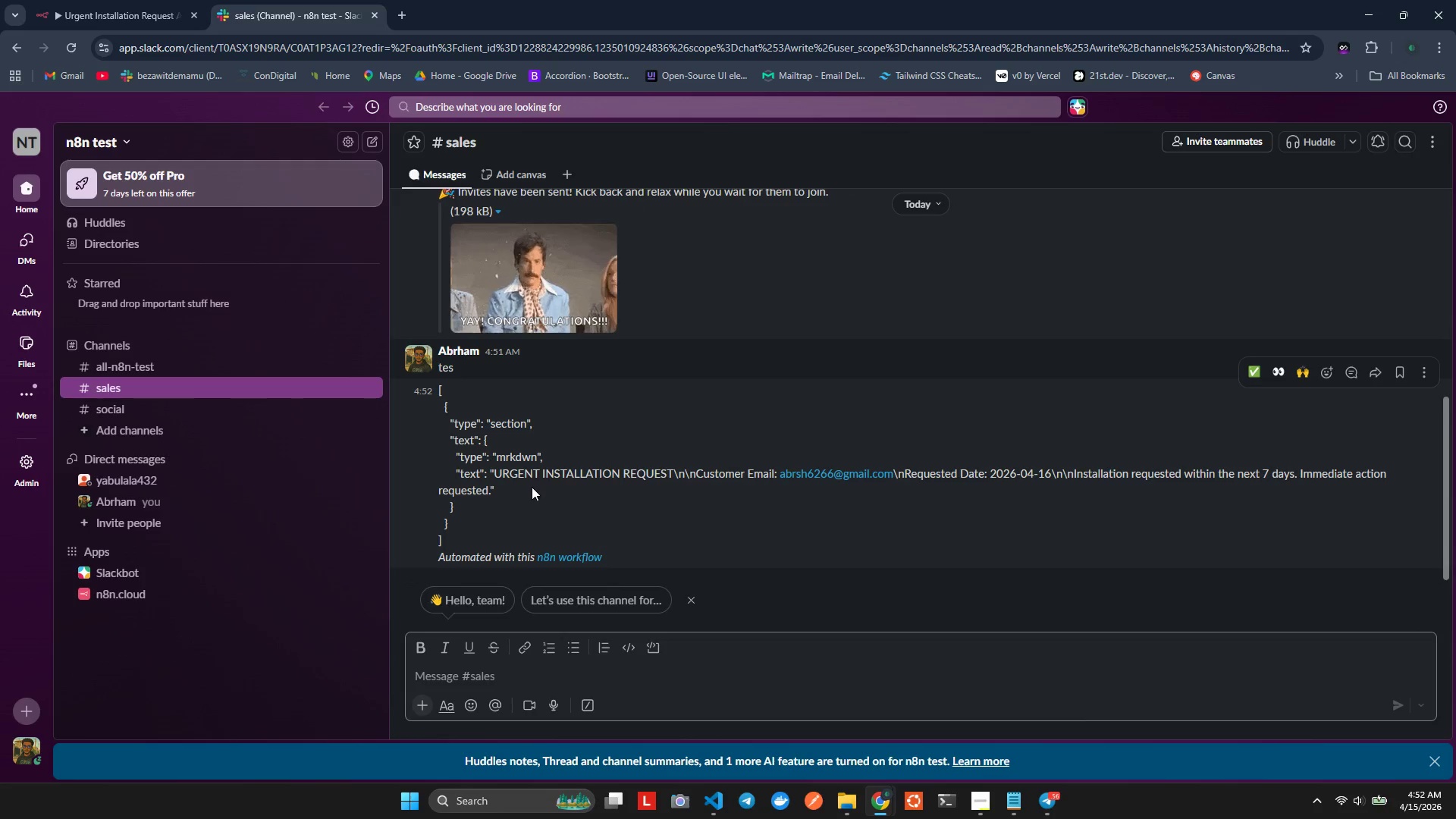 
key(Alt+AltLeft)
 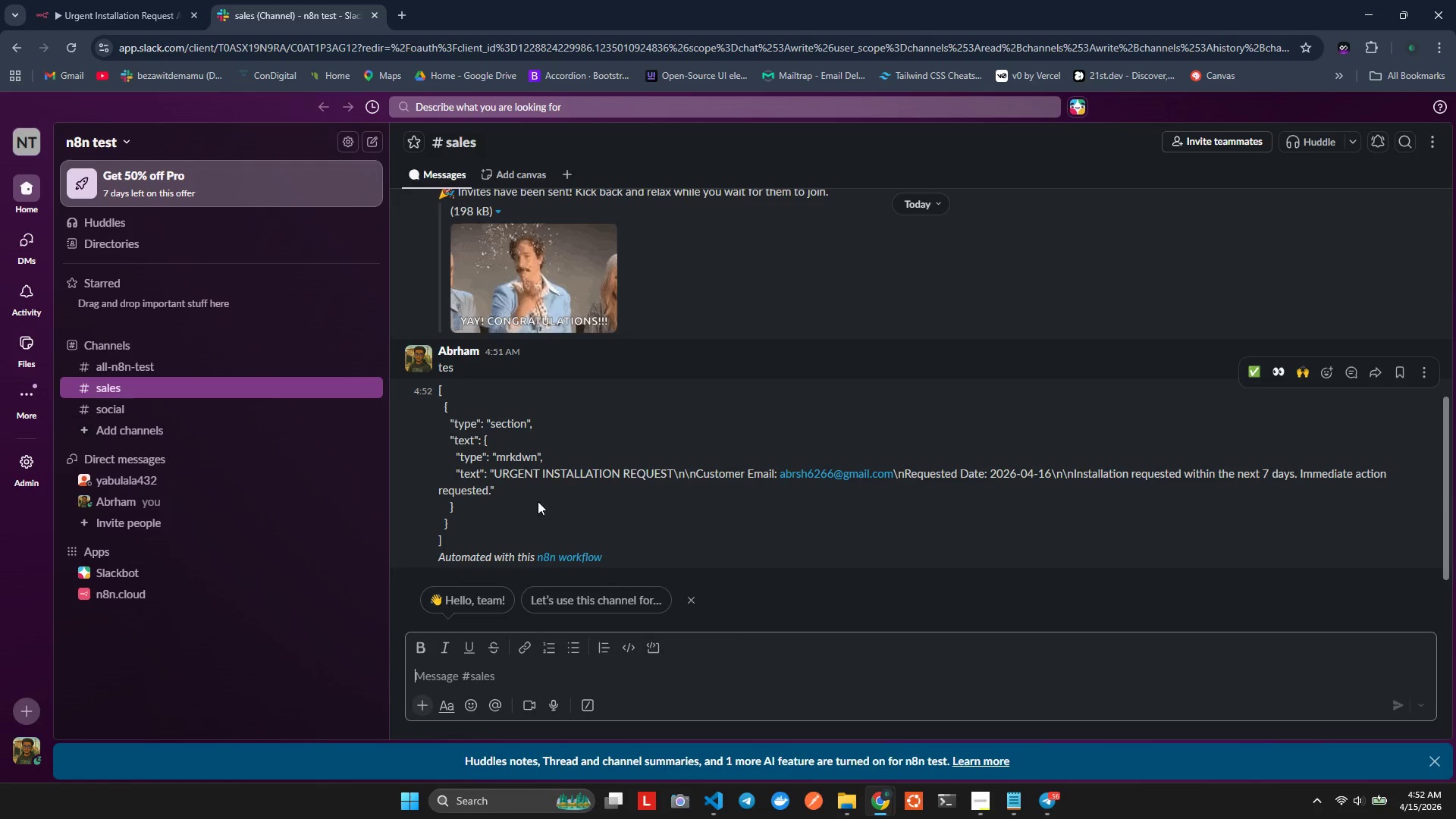 
key(Alt+Tab)
 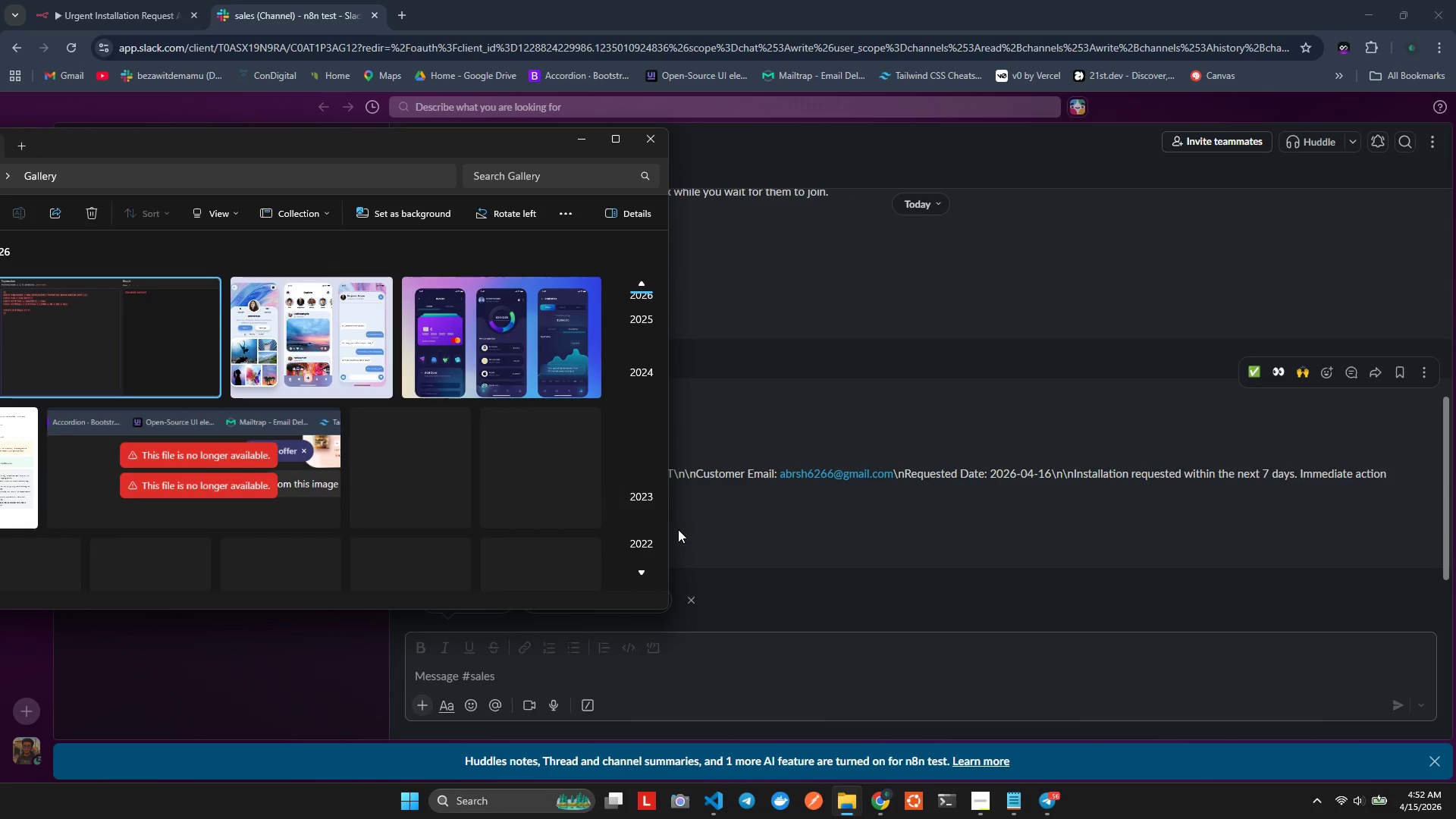 
key(Alt+AltLeft)
 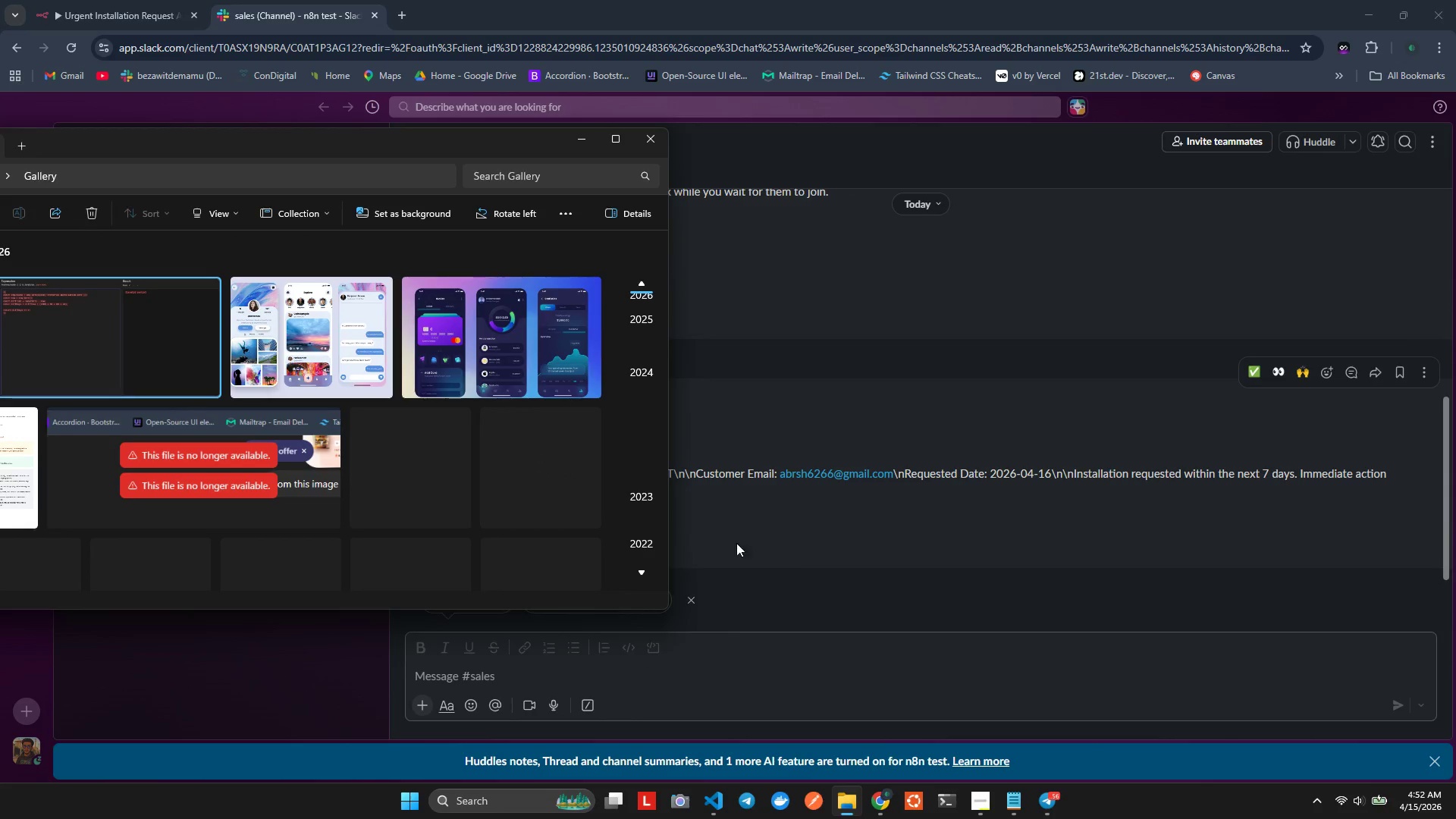 
key(Alt+Tab)
 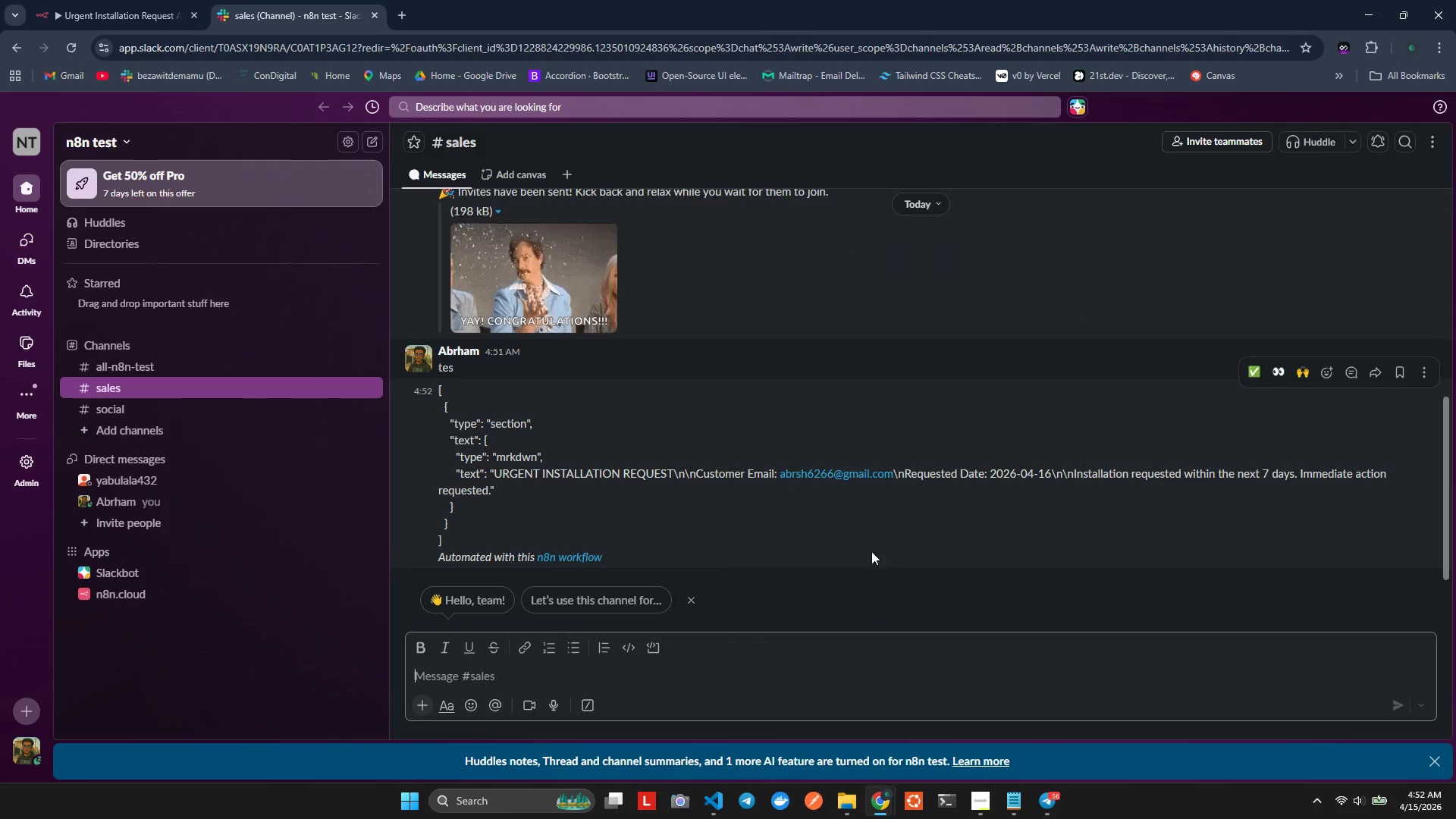 
key(Alt+Tab)
 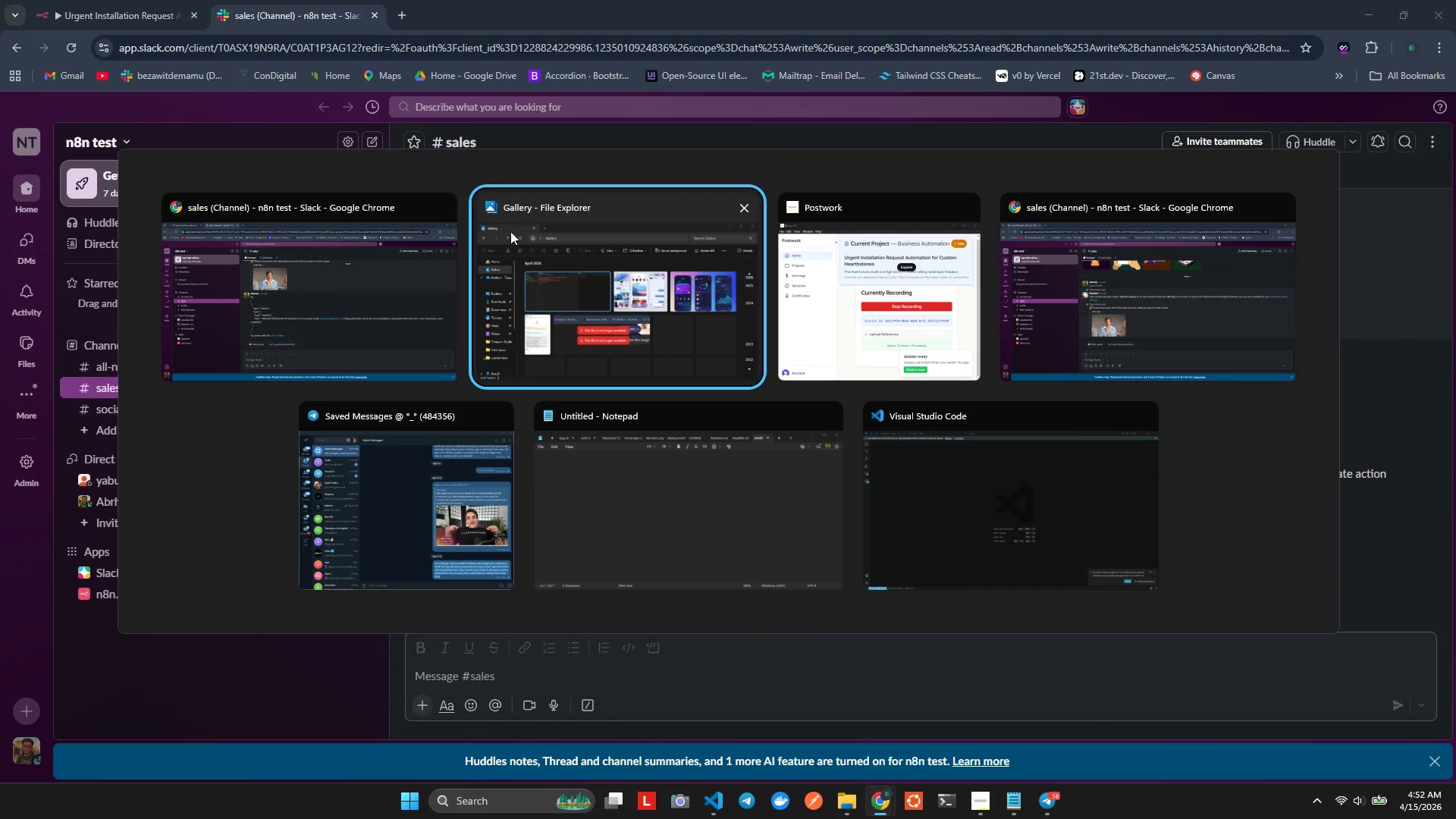 
left_click([319, 231])
 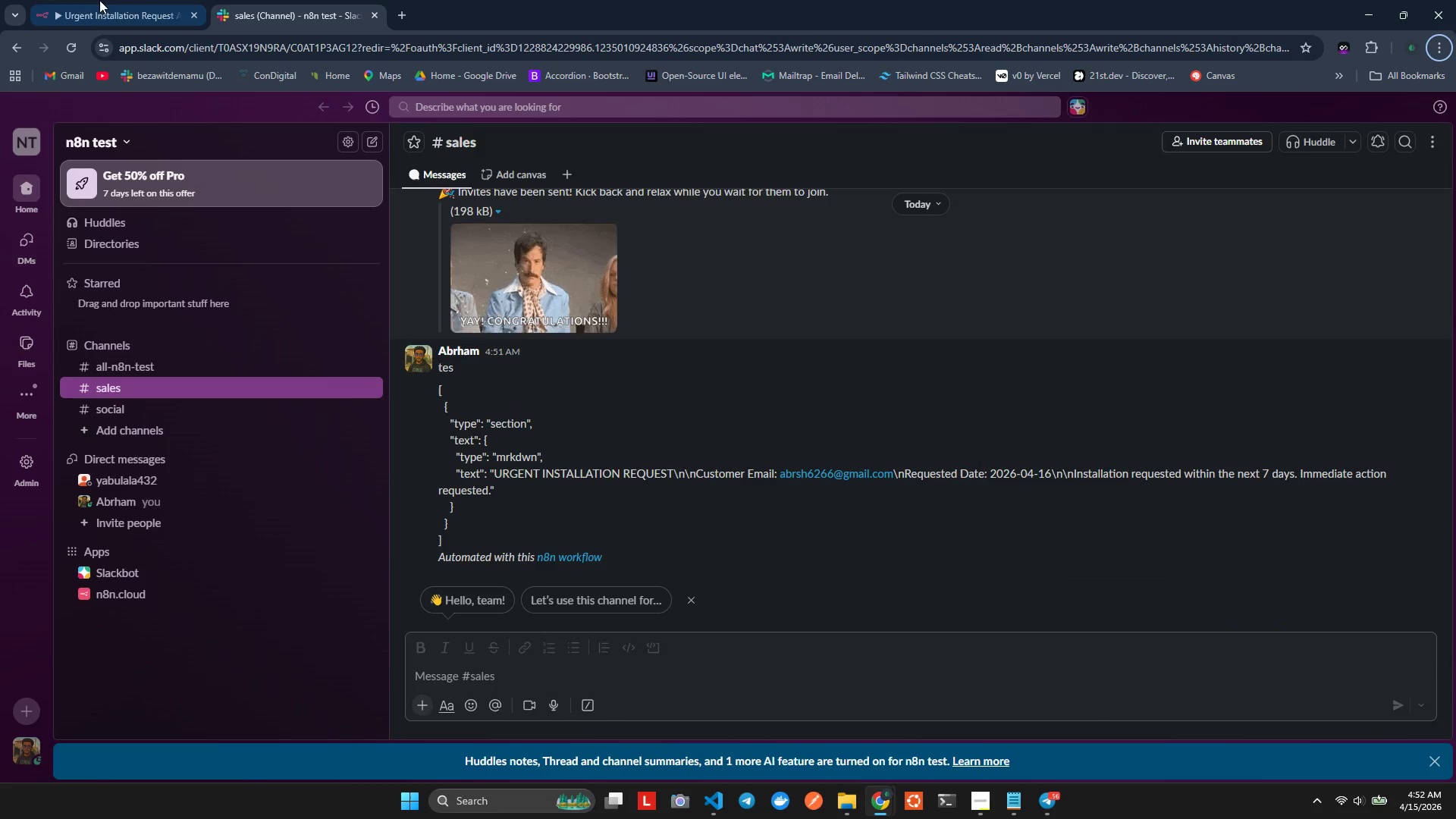 
left_click([87, 0])
 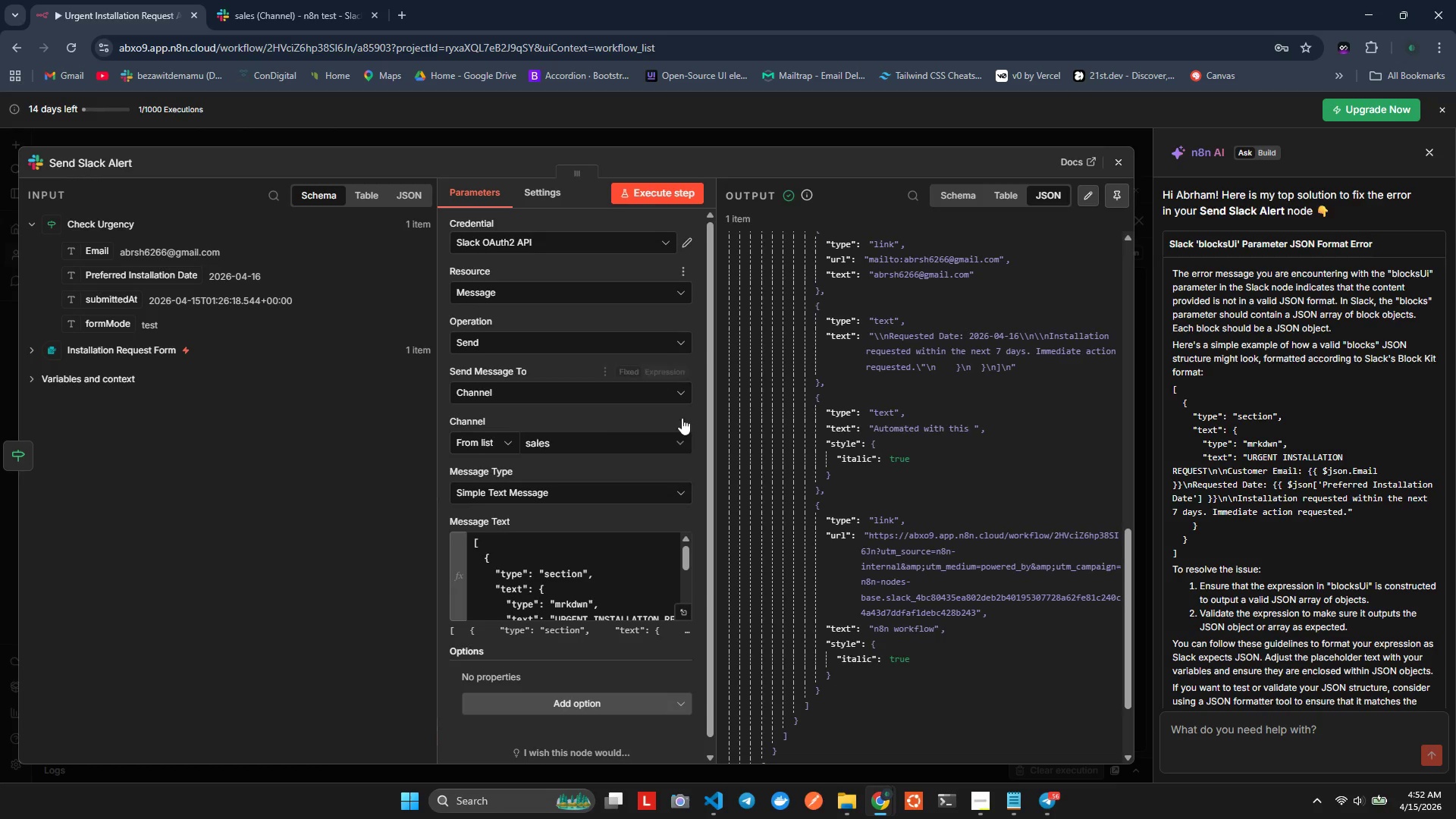 
scroll: coordinate [566, 554], scroll_direction: down, amount: 8.0
 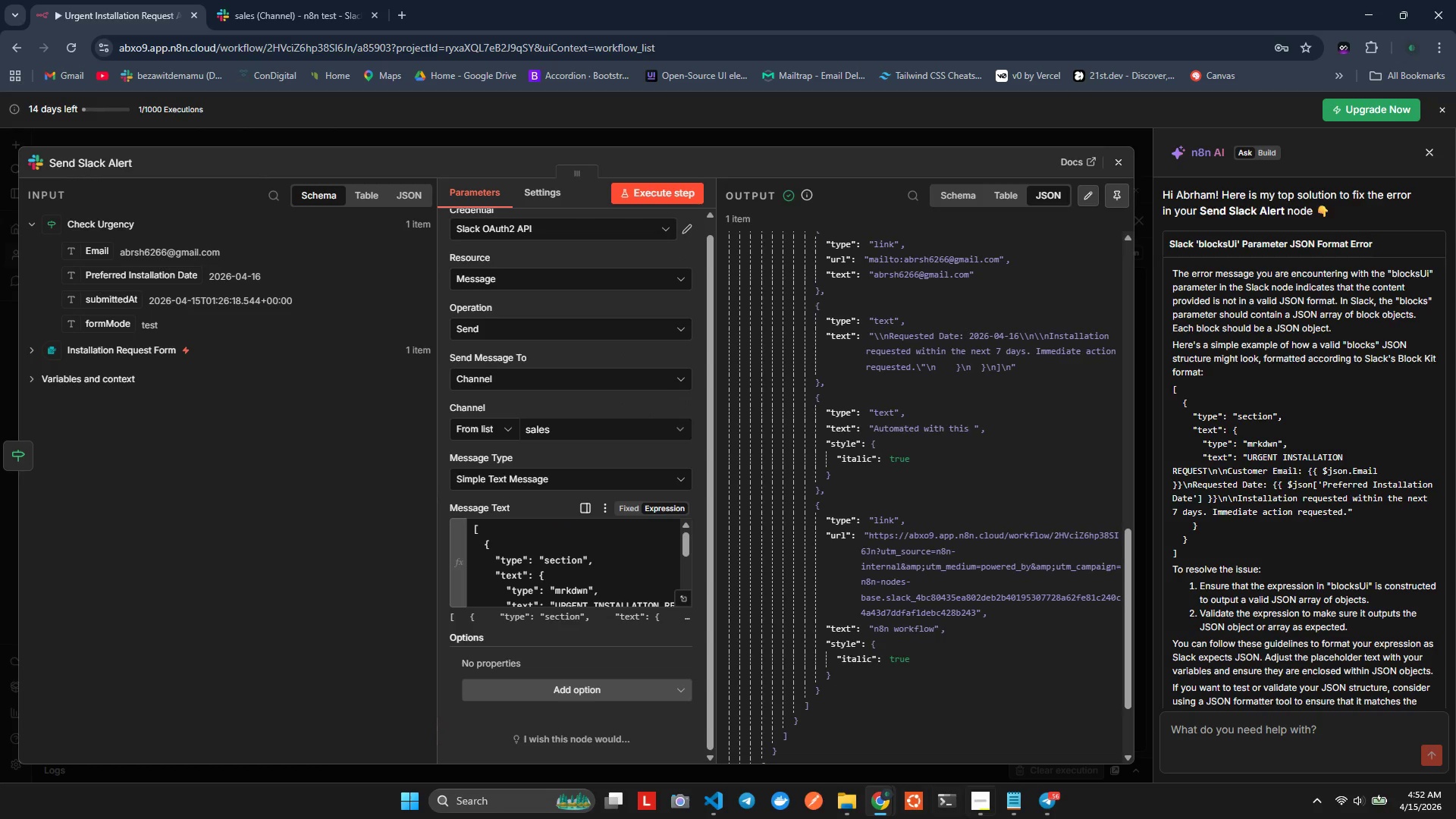 
left_click([972, 808])